 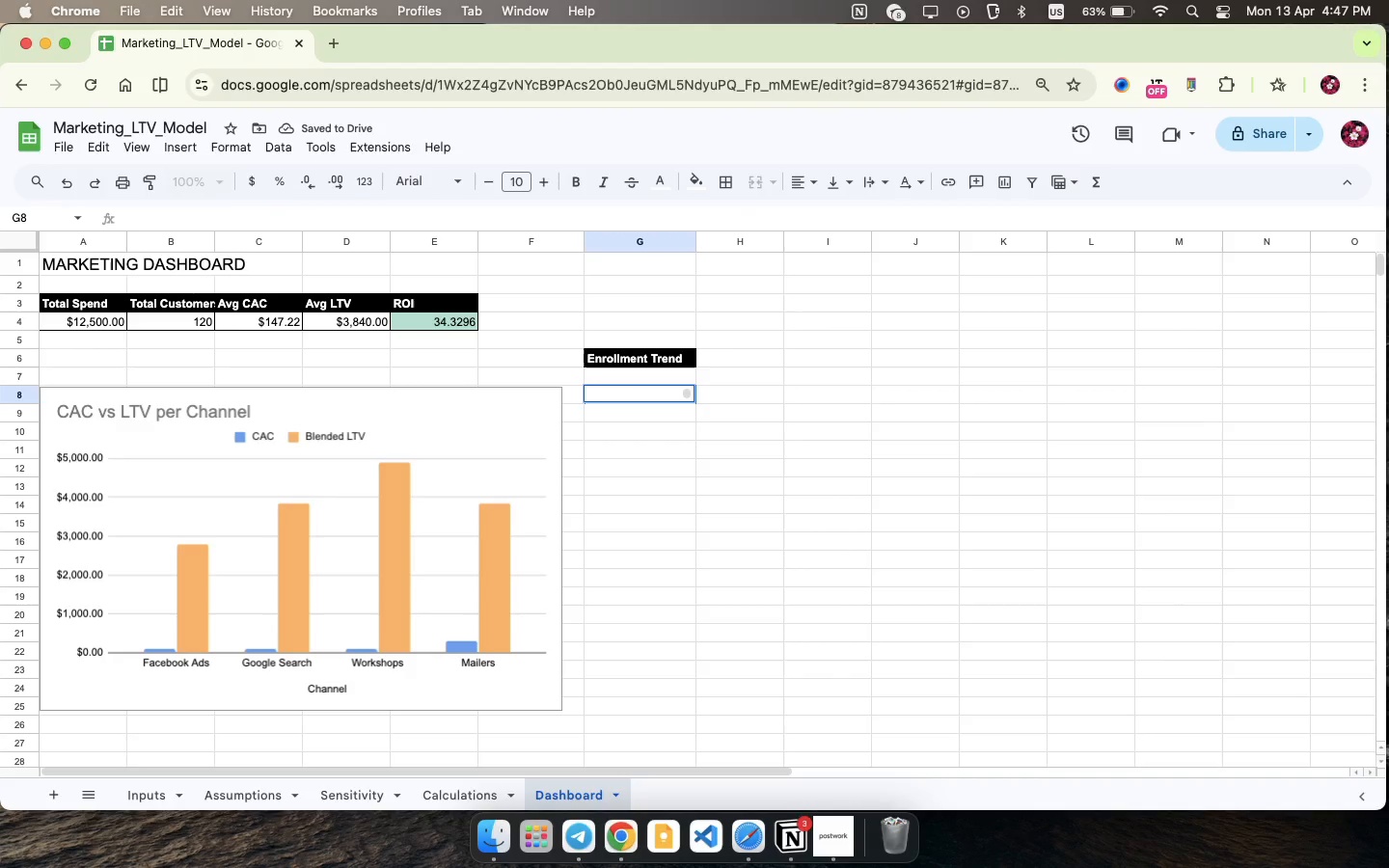 
key(Equal)
 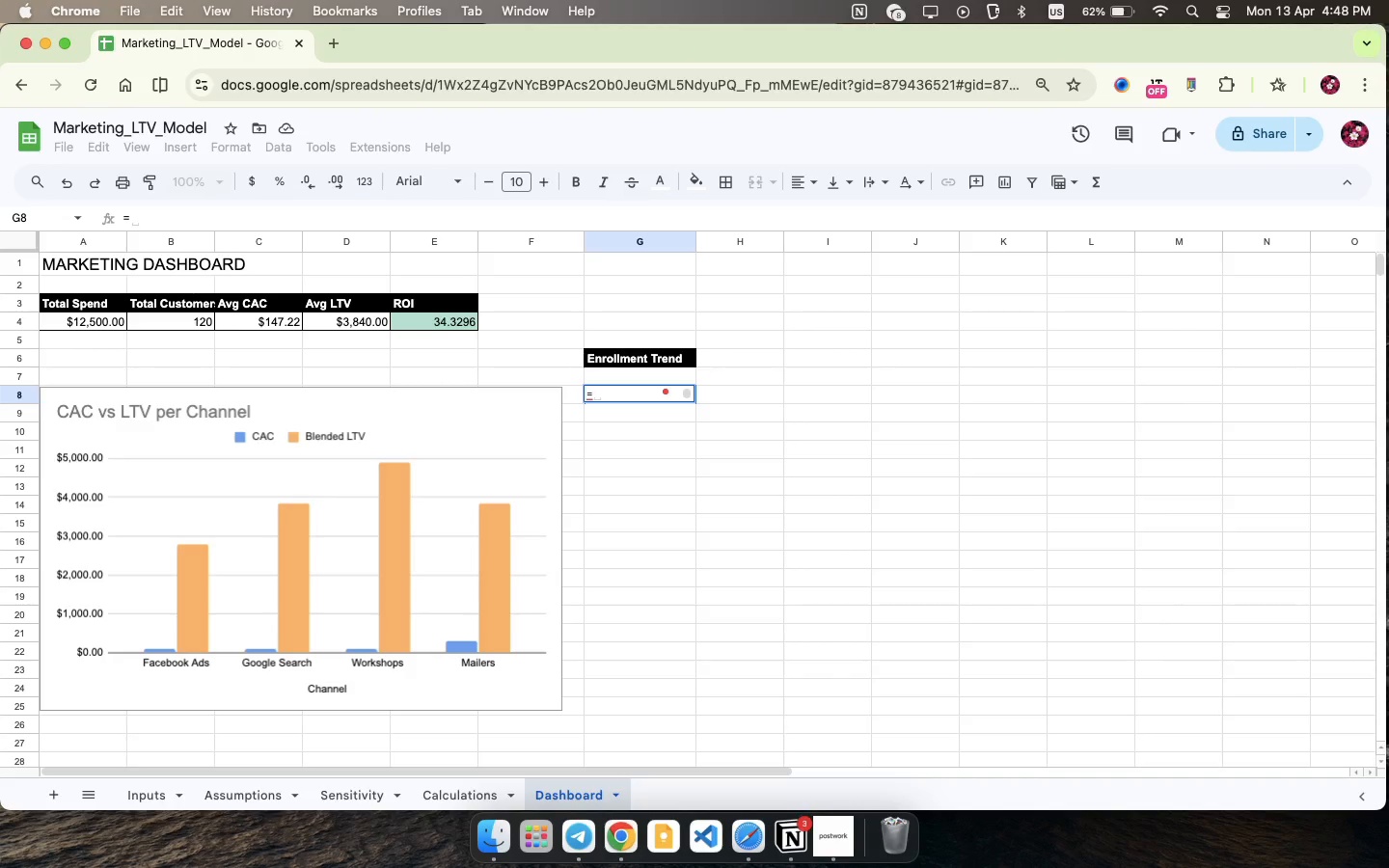 
wait(21.47)
 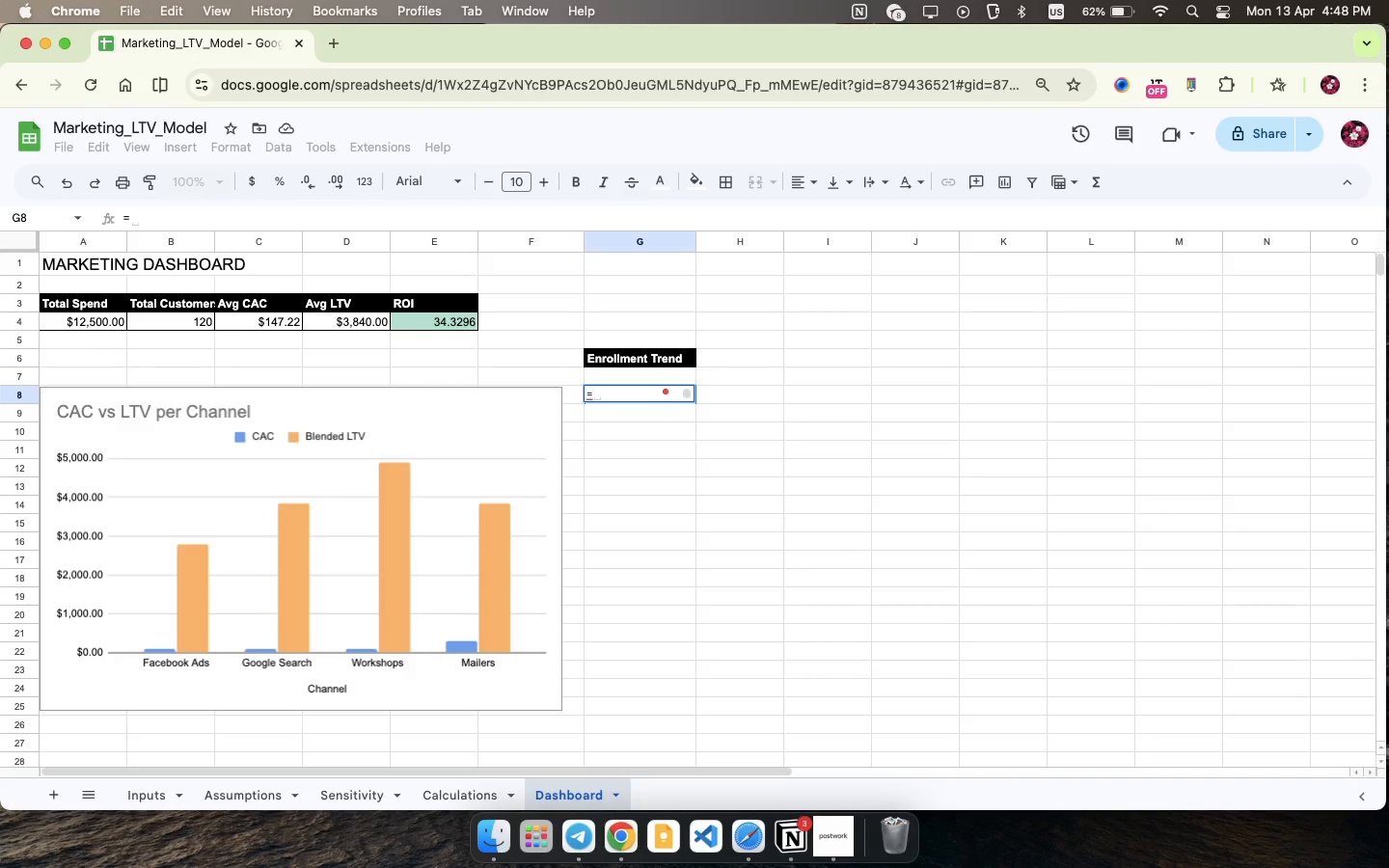 
left_click([465, 801])
 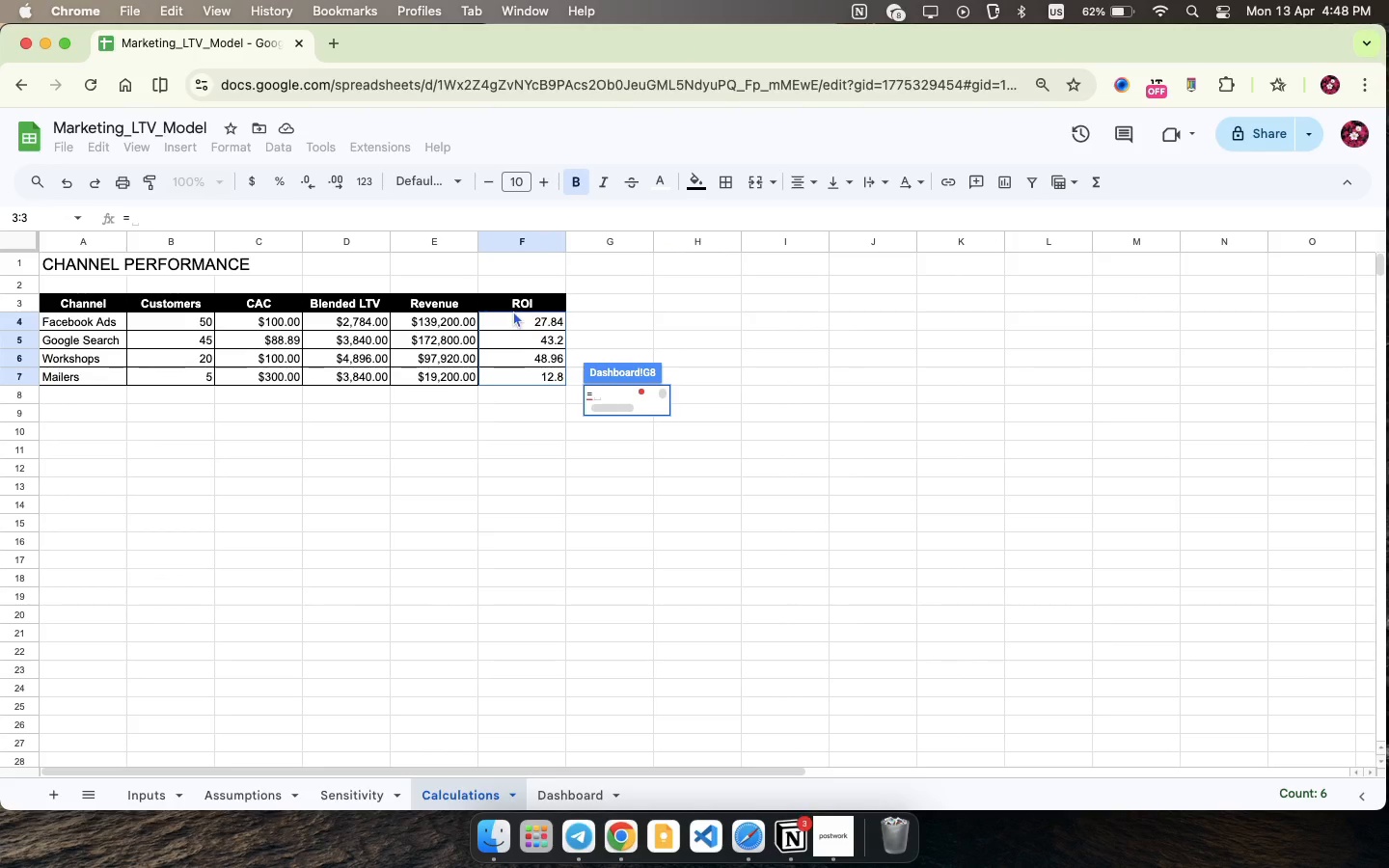 
left_click([511, 323])
 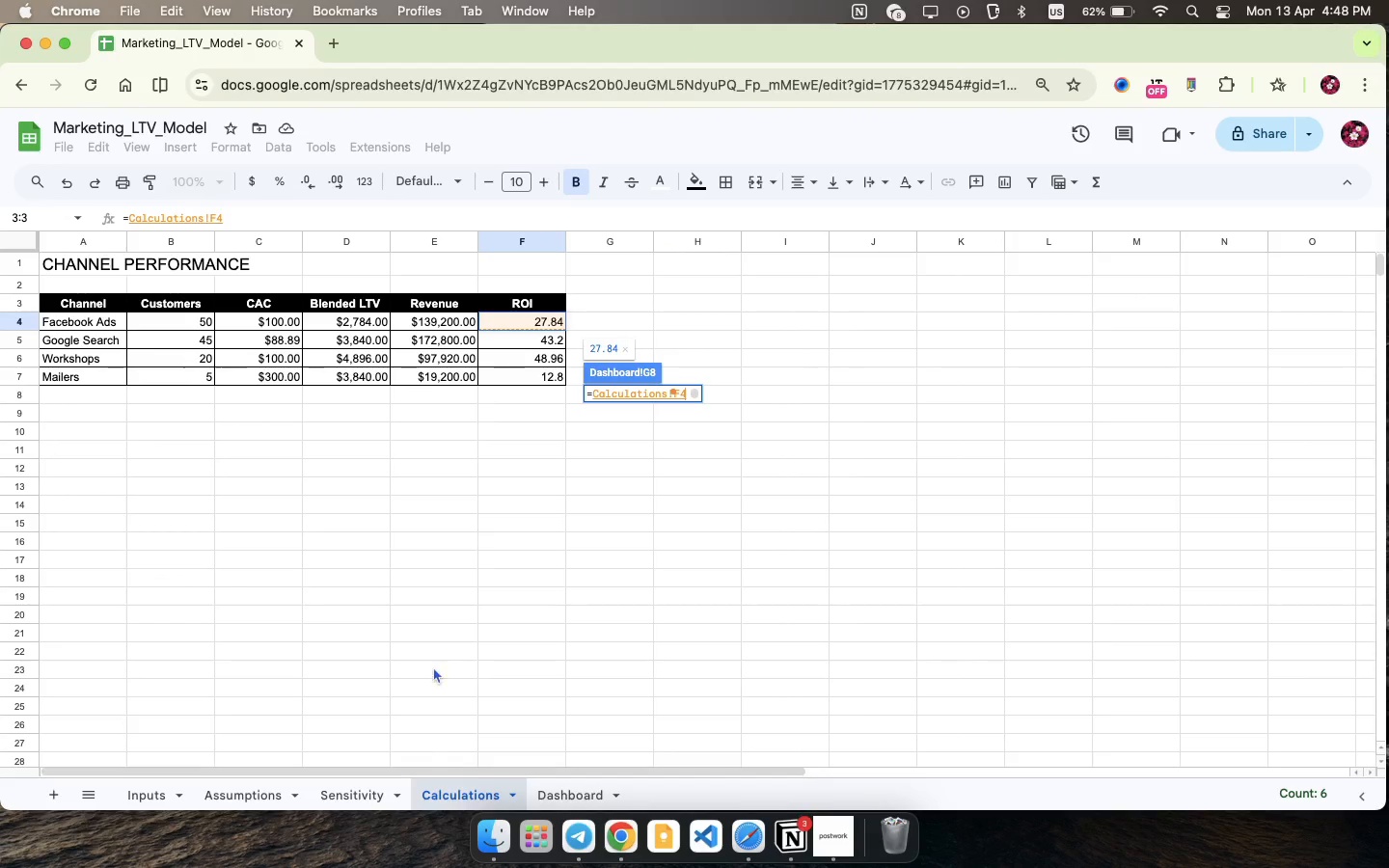 
wait(6.95)
 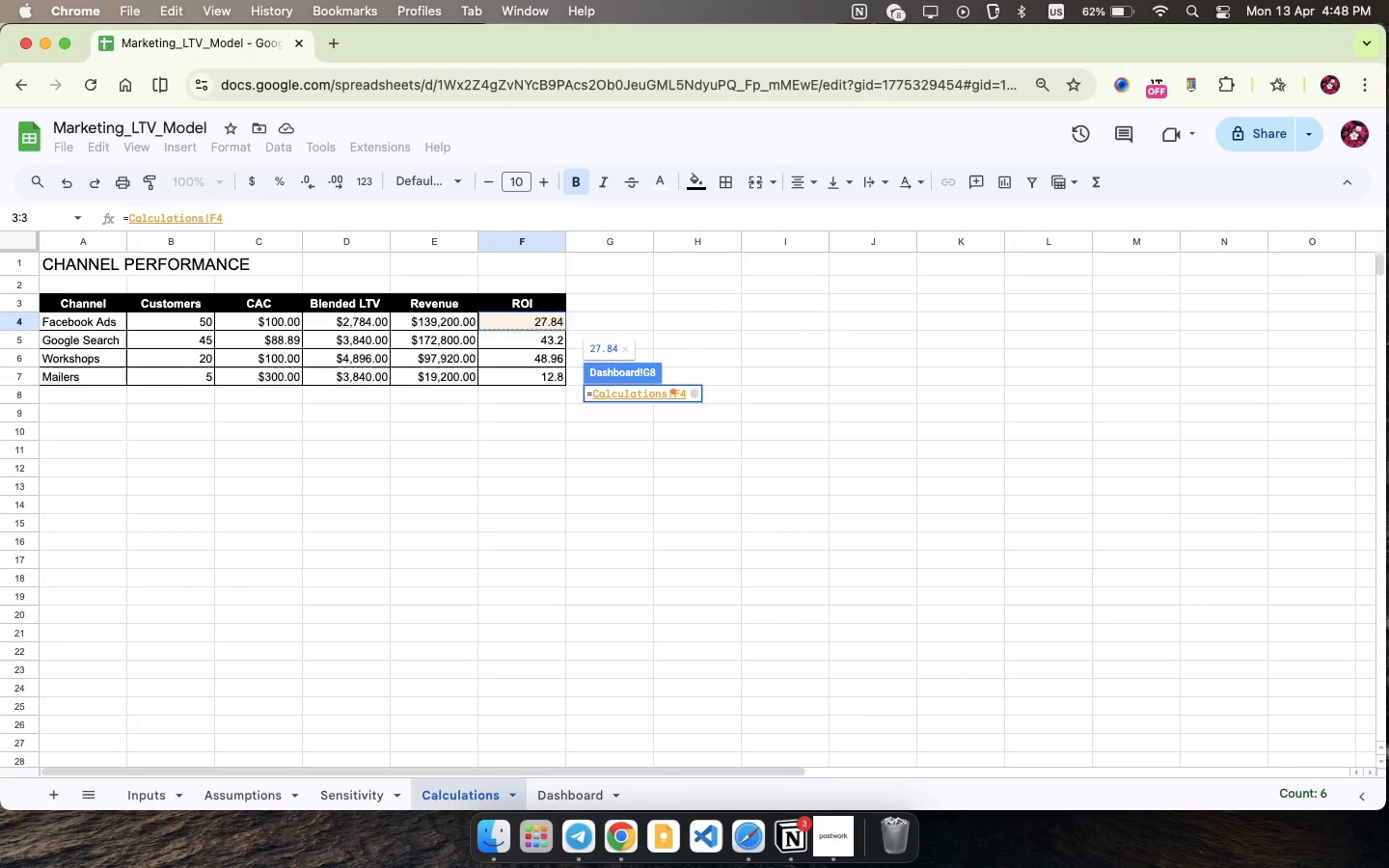 
key(Enter)
 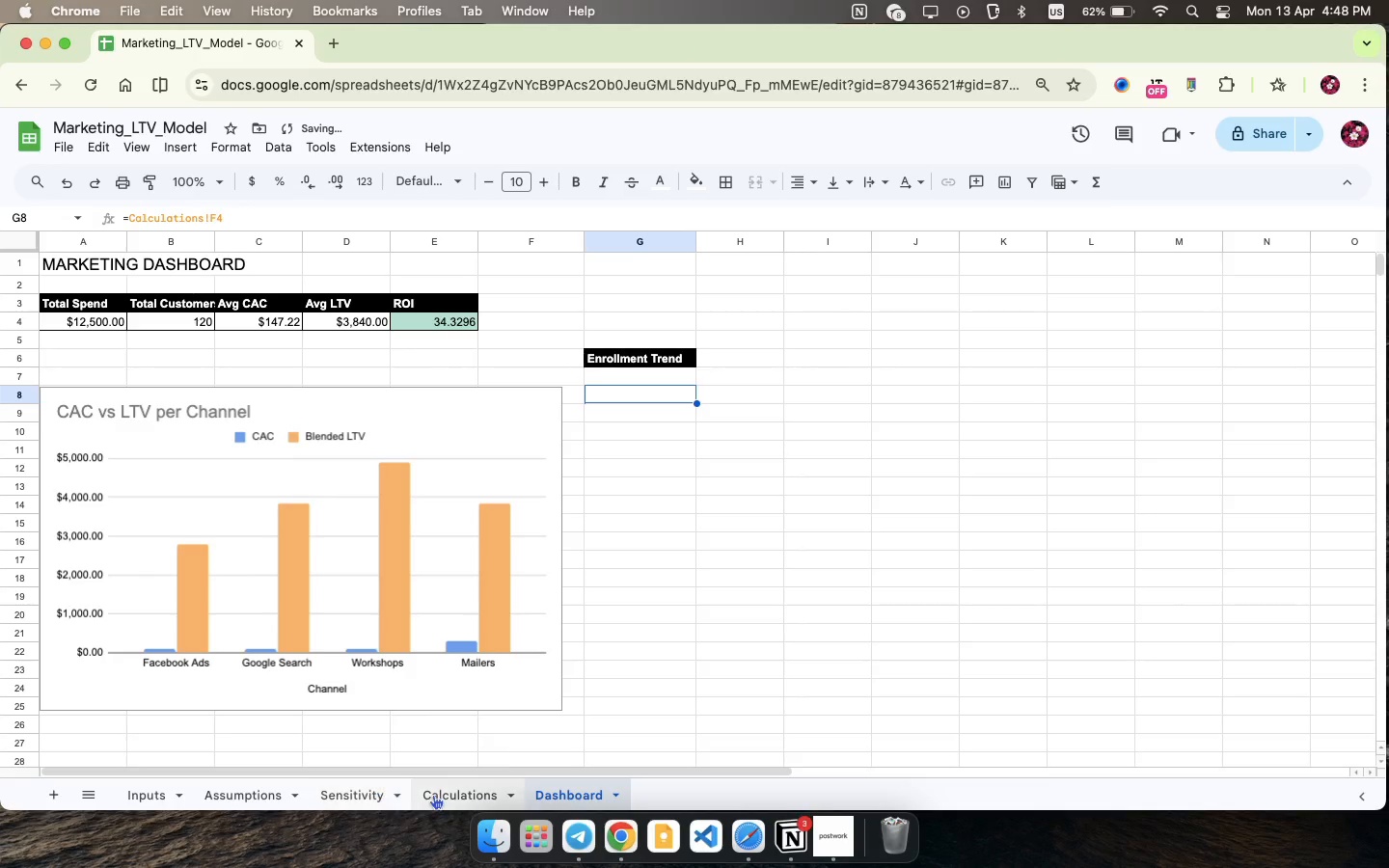 
left_click([441, 795])
 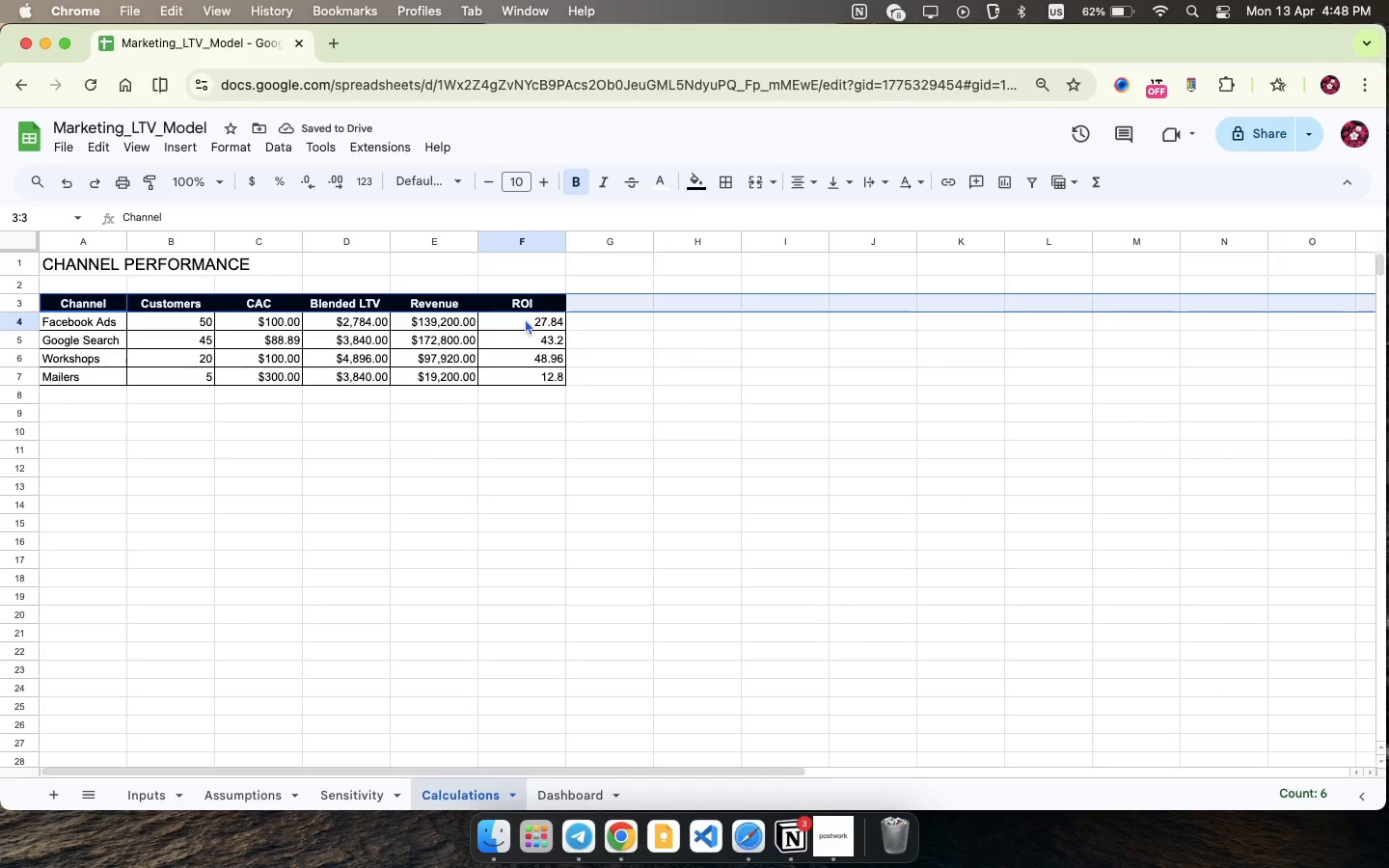 
left_click([525, 318])
 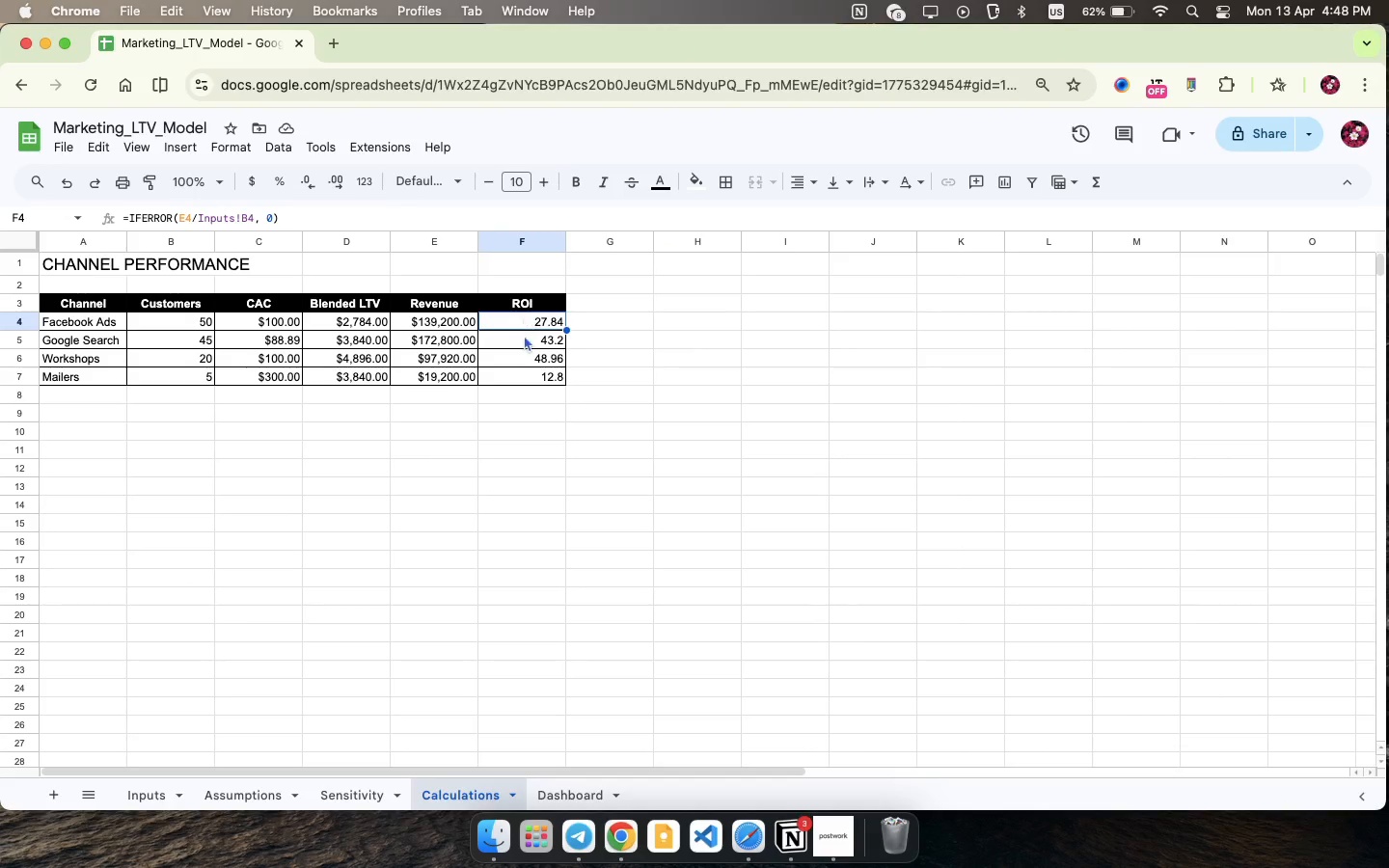 
wait(5.94)
 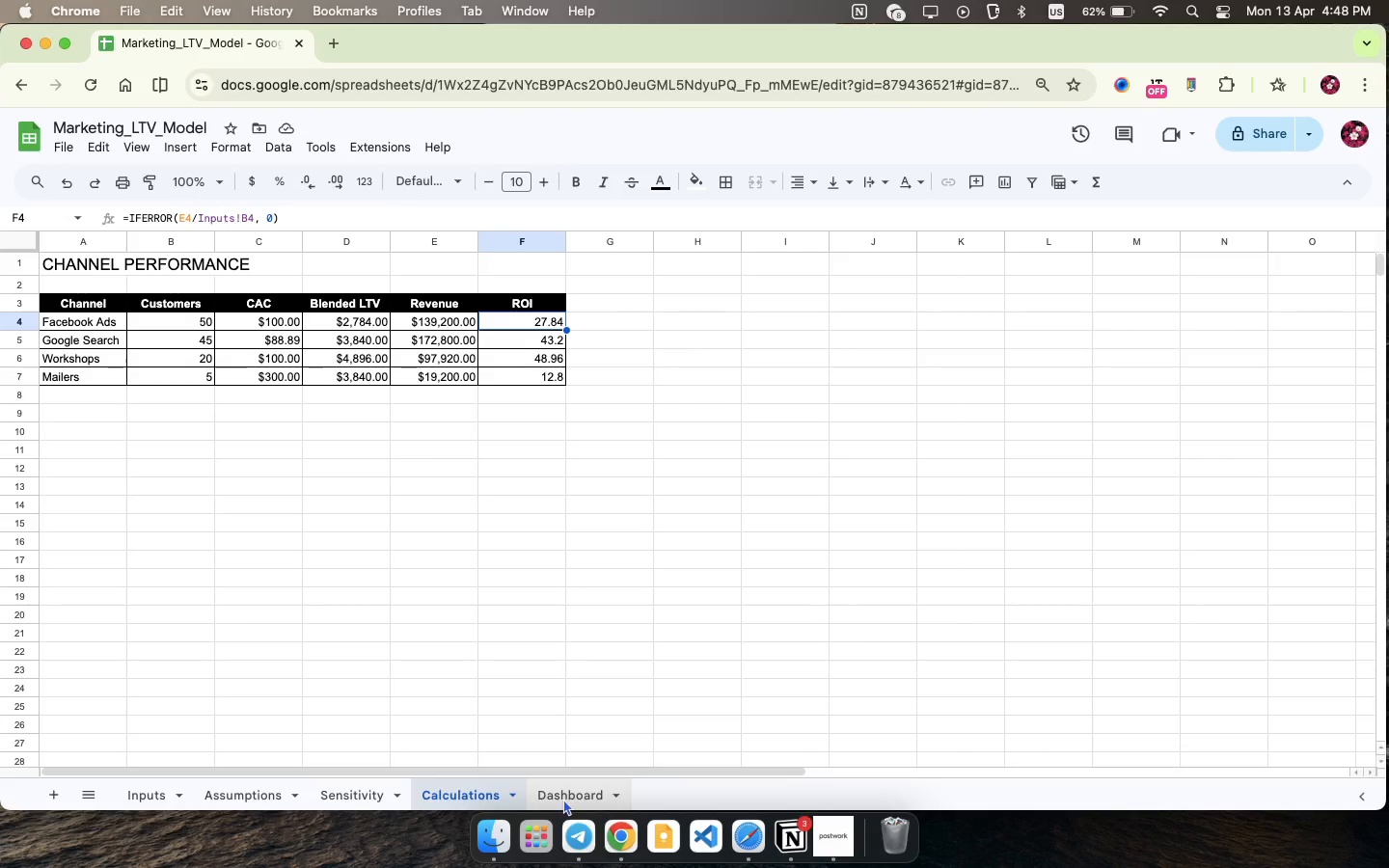 
left_click([563, 799])
 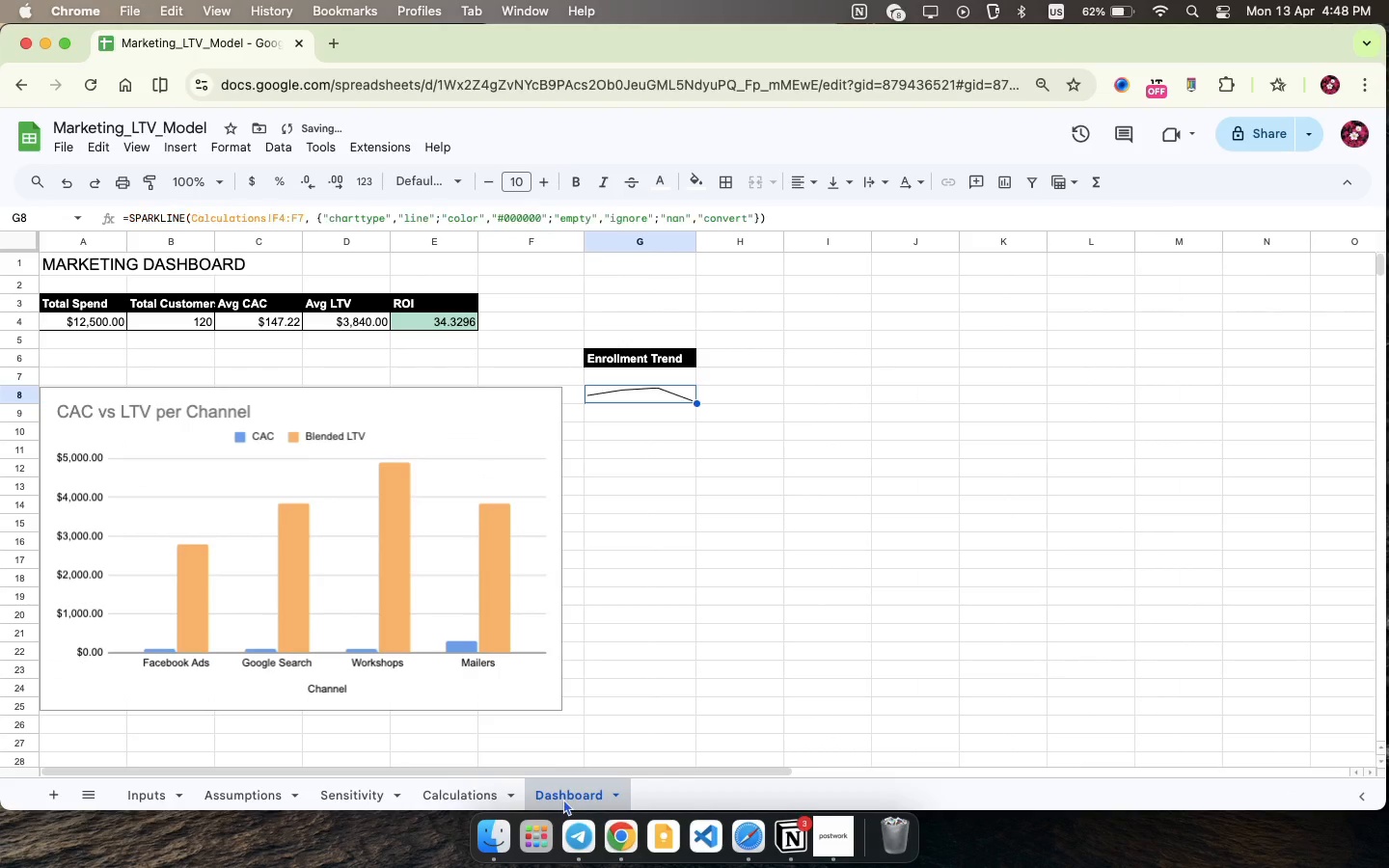 
key(Meta+Z)
 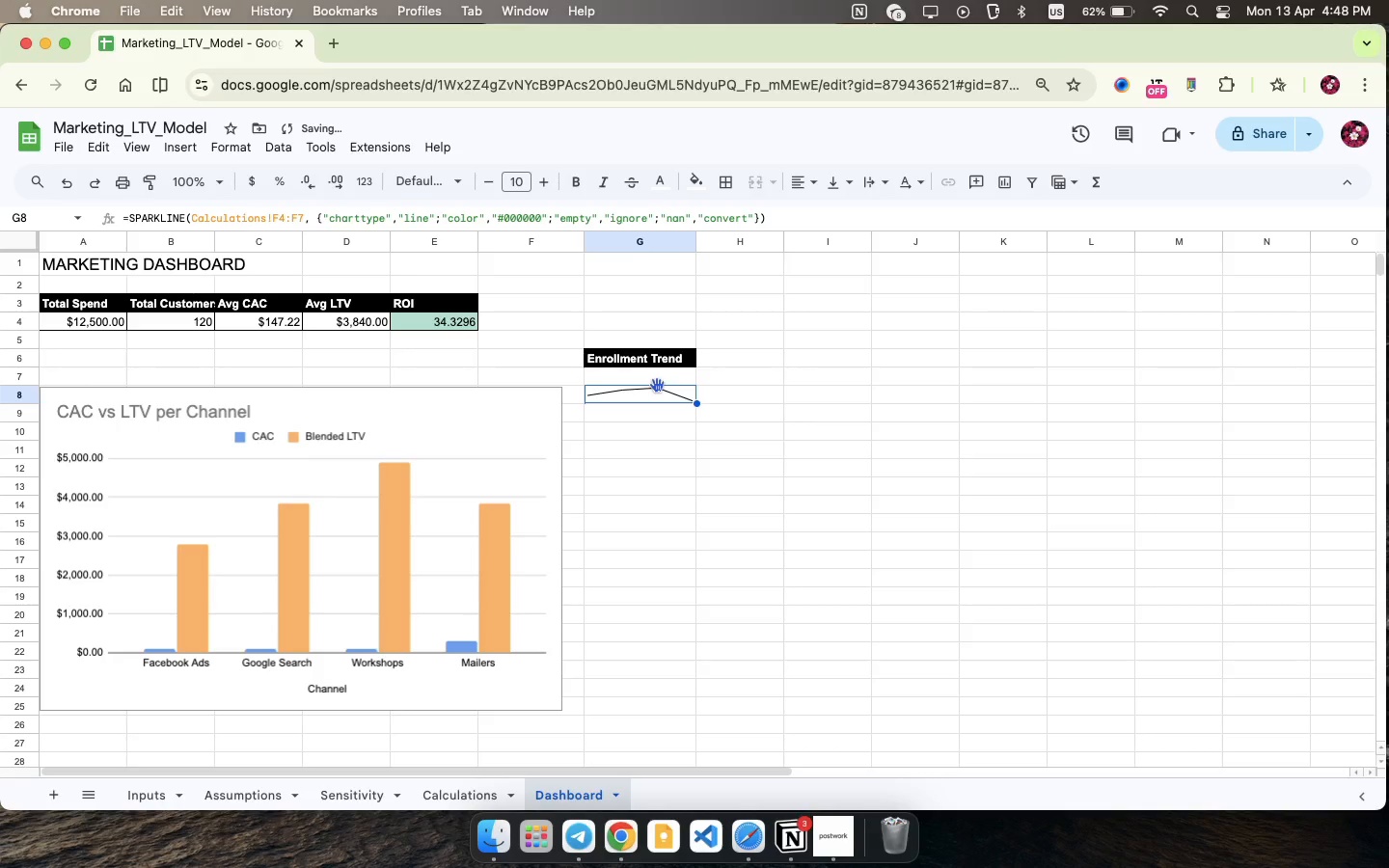 
double_click([657, 385])
 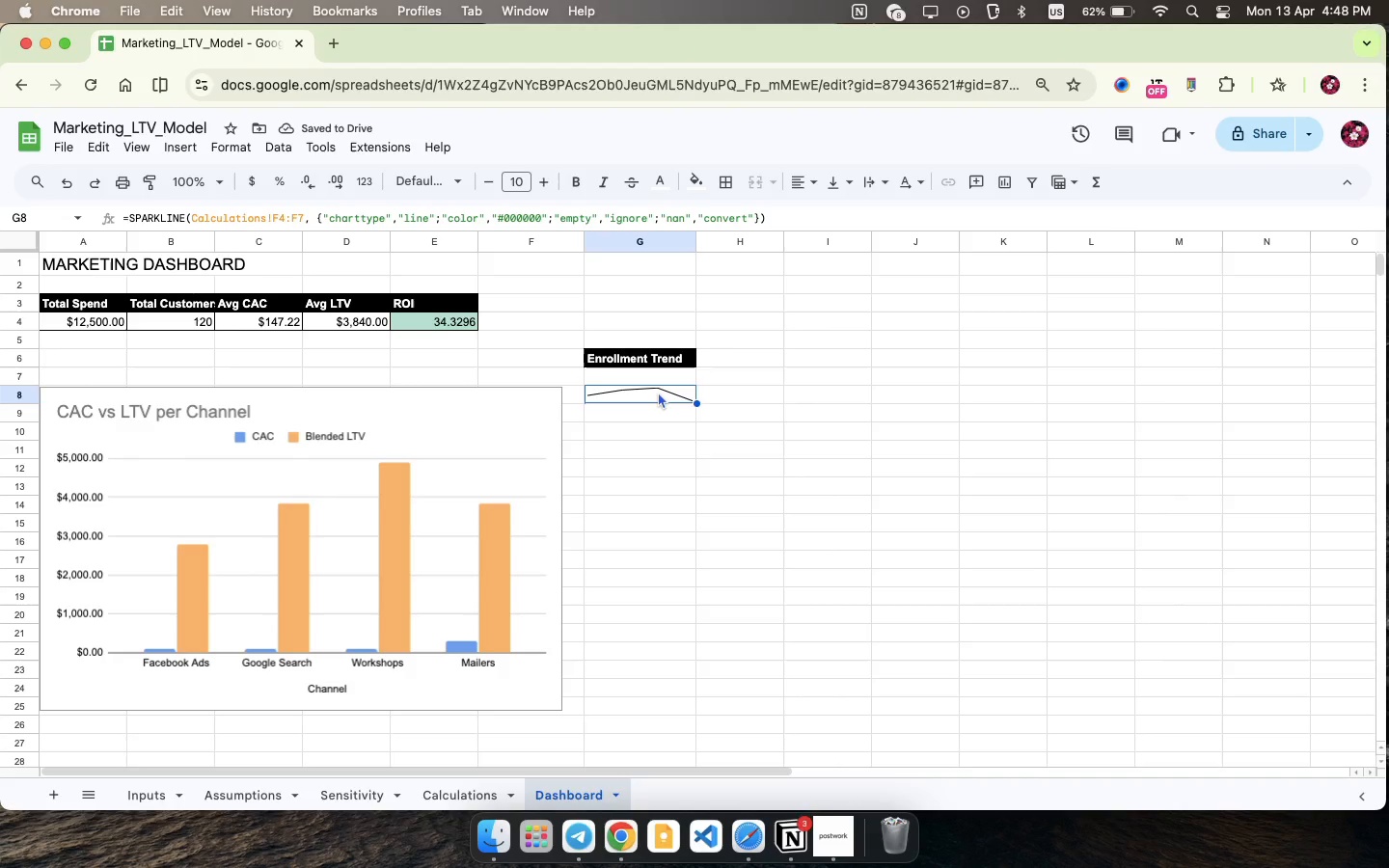 
left_click([658, 392])
 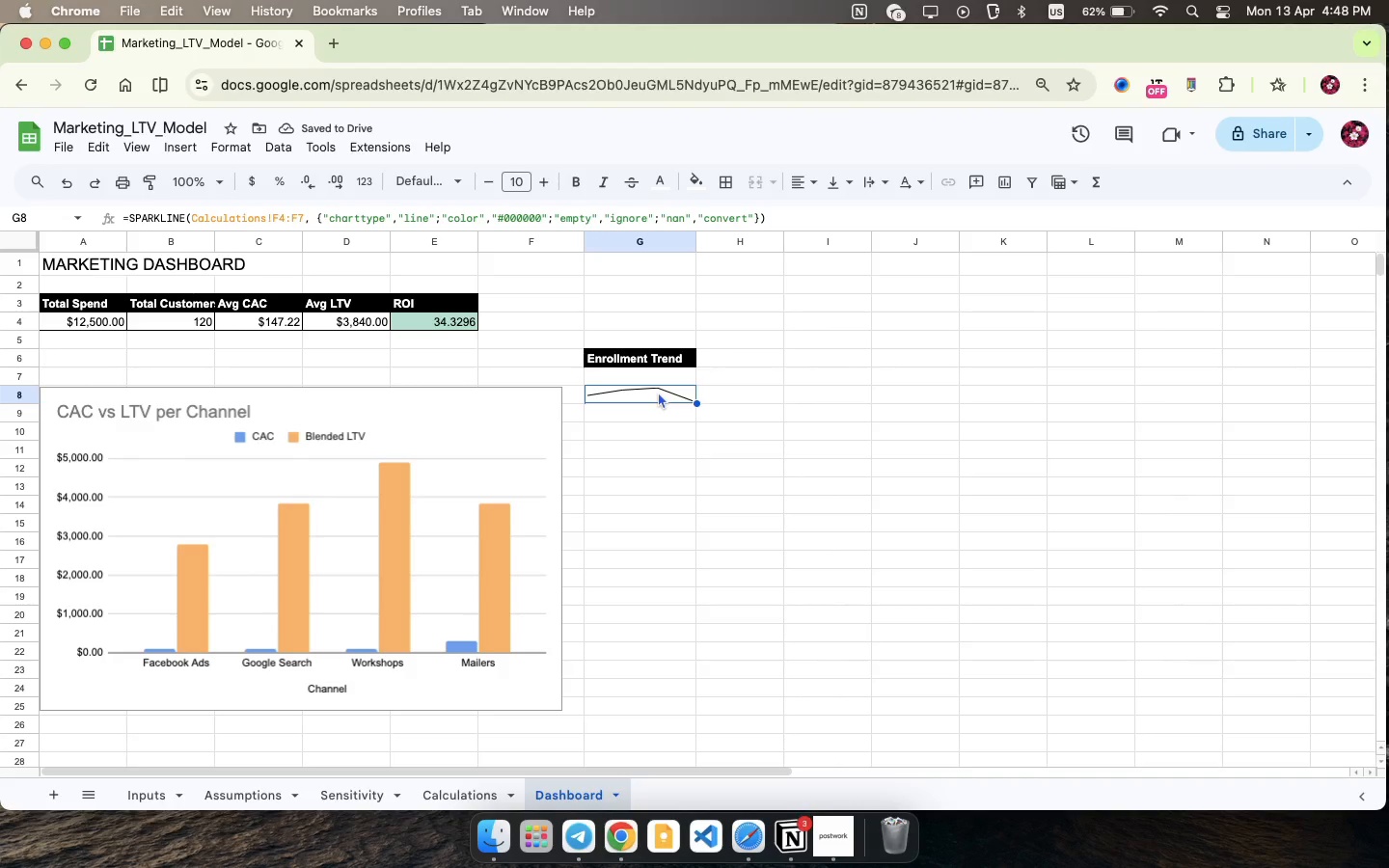 
double_click([658, 392])
 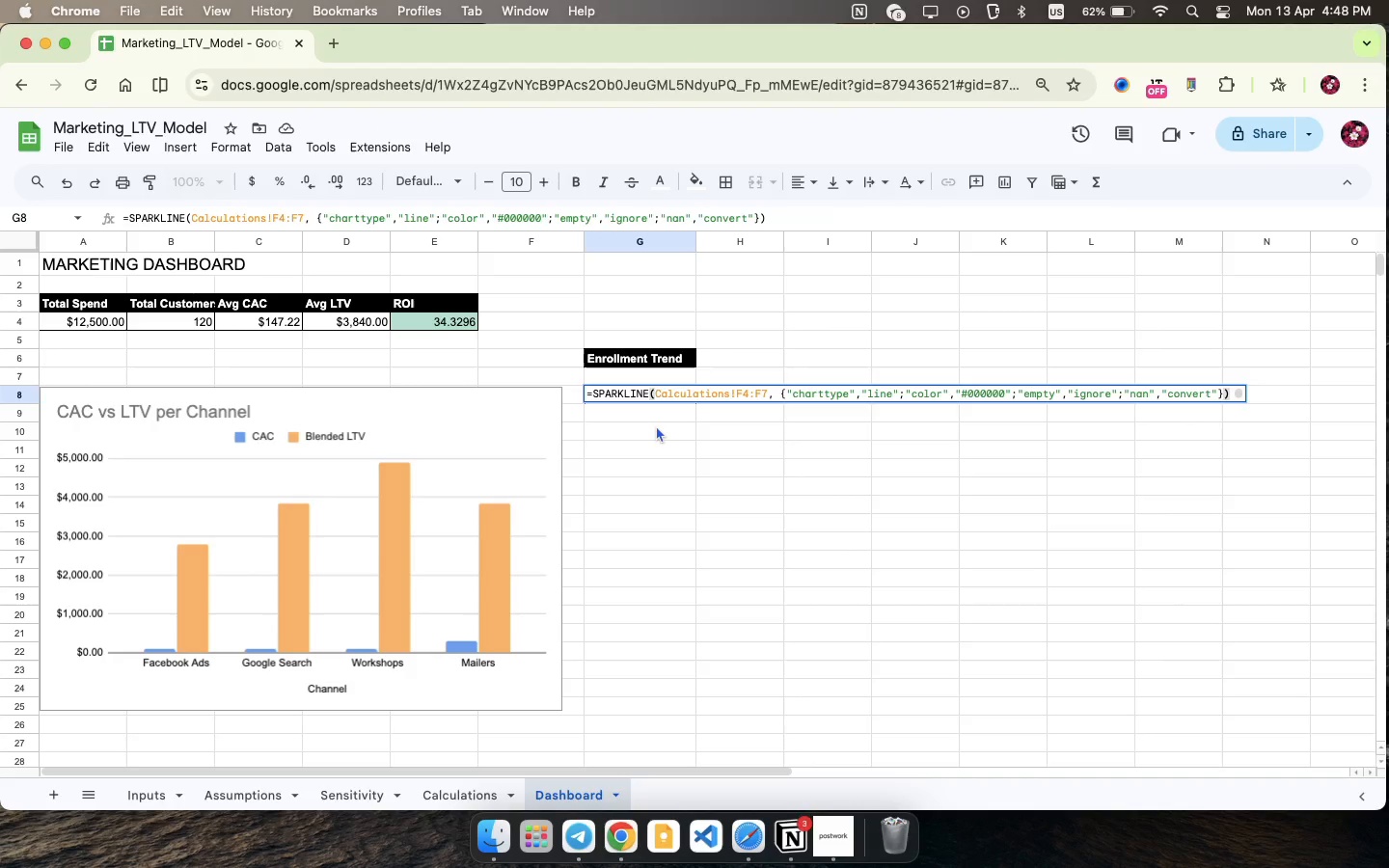 
left_click([657, 427])
 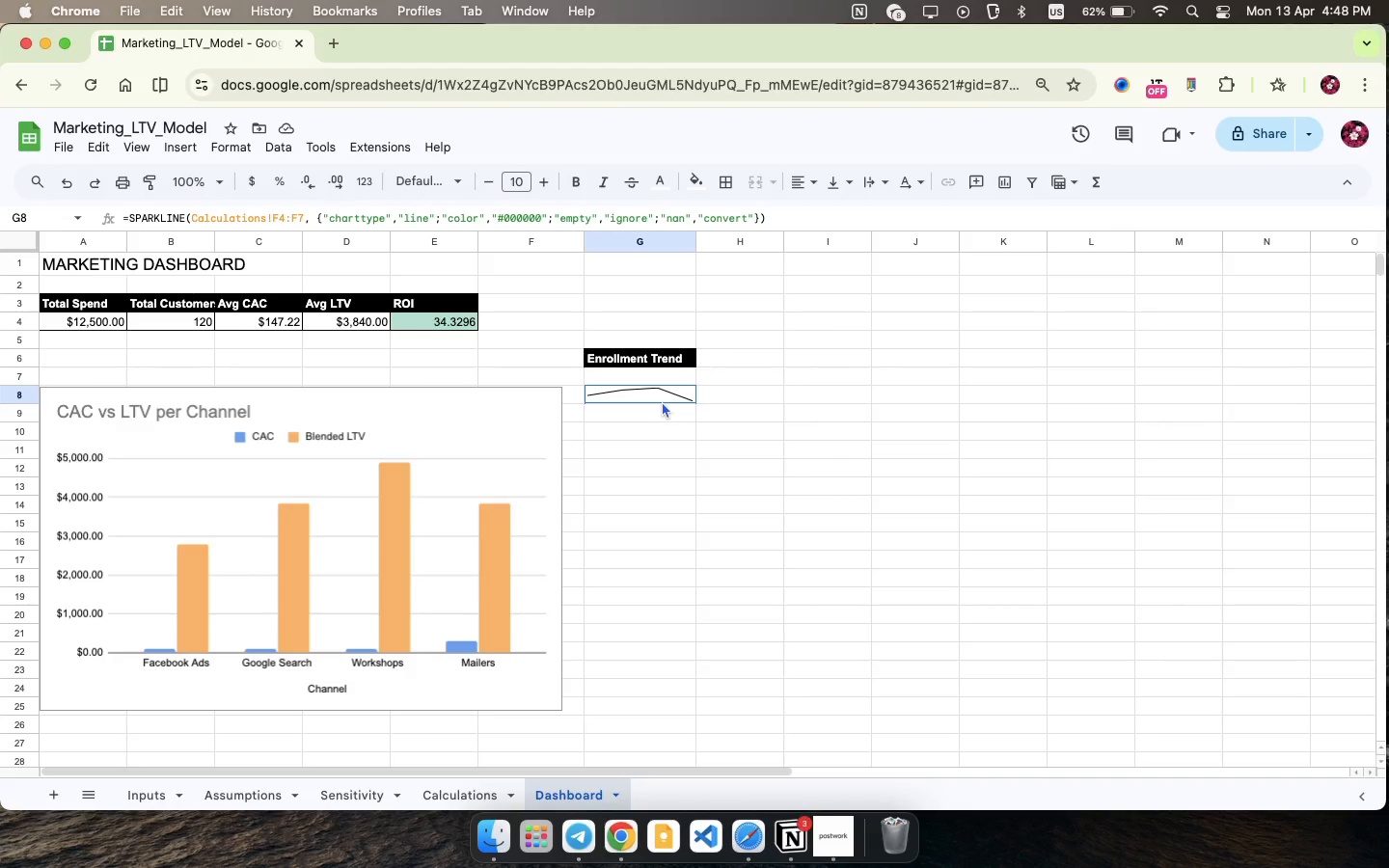 
left_click([662, 401])
 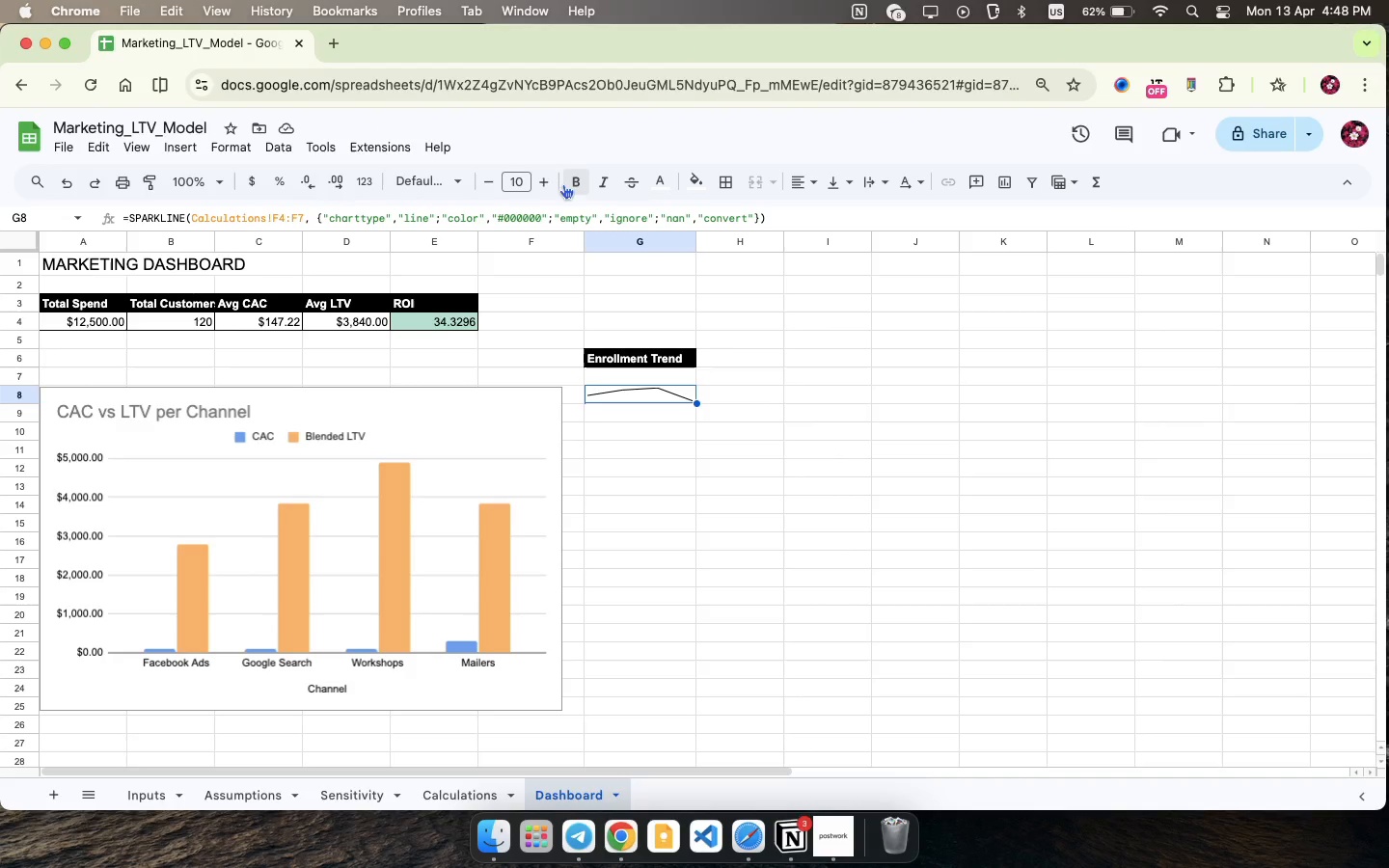 
left_click([574, 181])
 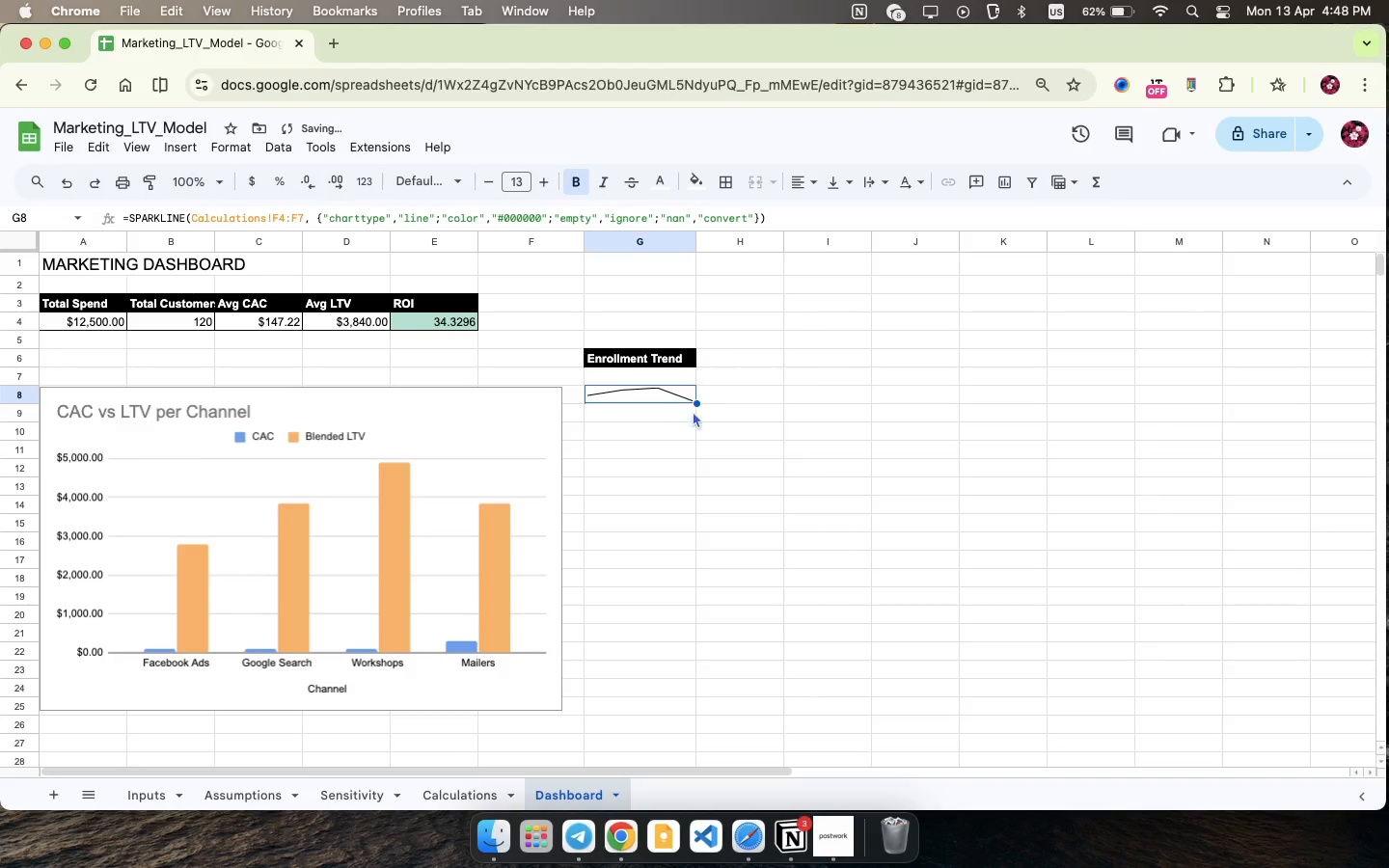 
left_click([696, 395])
 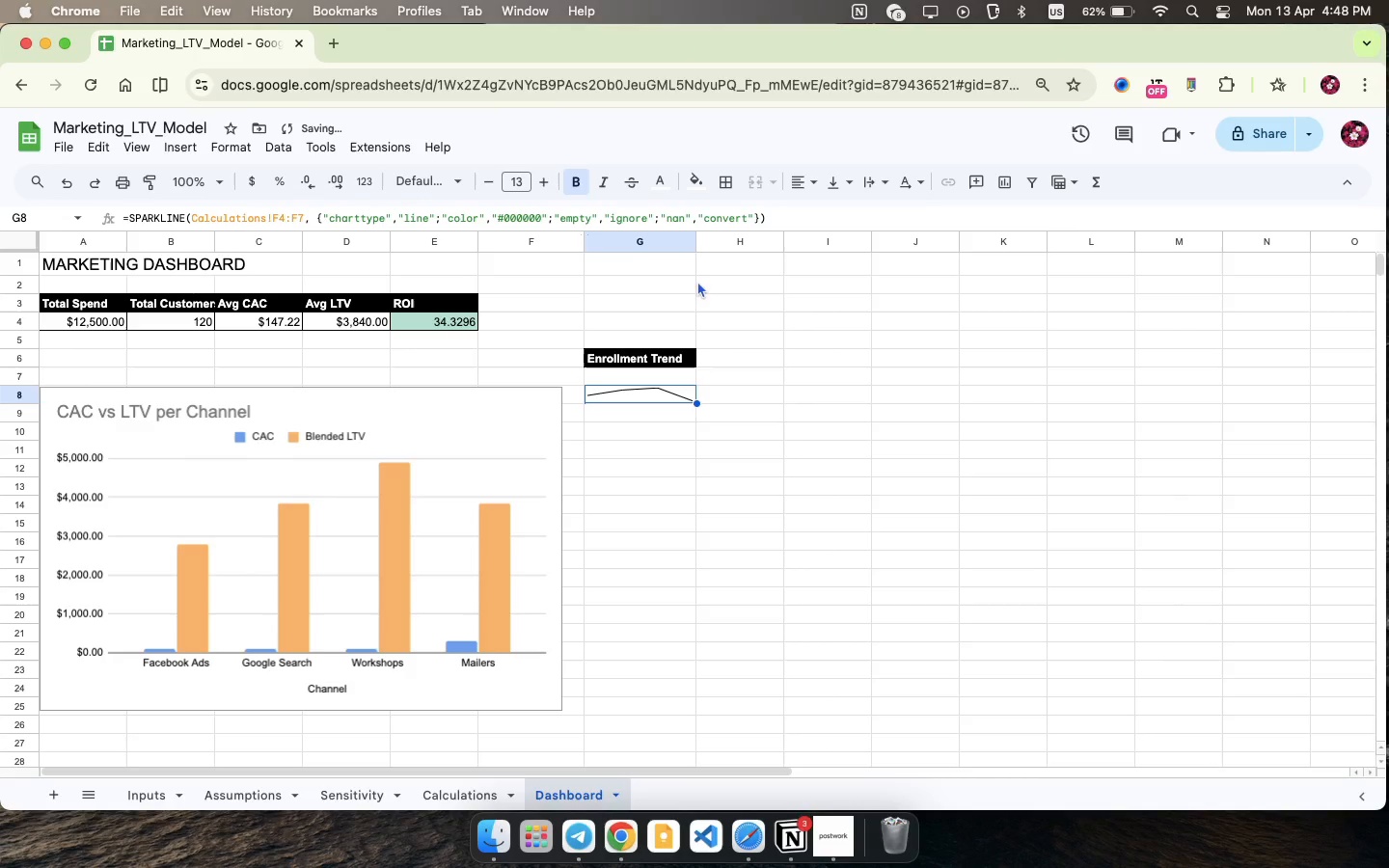 
left_click_drag(start_coordinate=[694, 239], to_coordinate=[762, 239])
 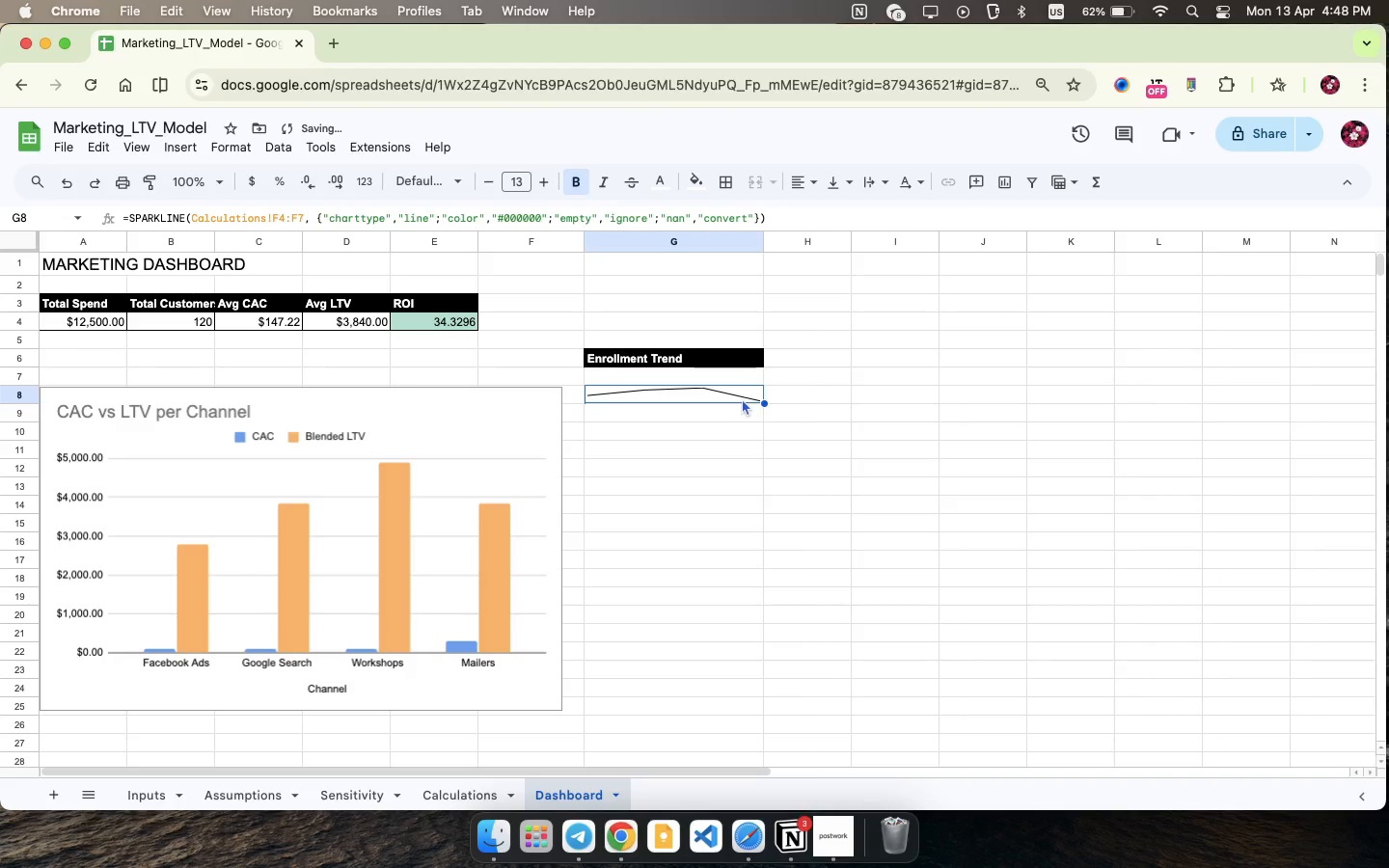 
left_click([738, 398])
 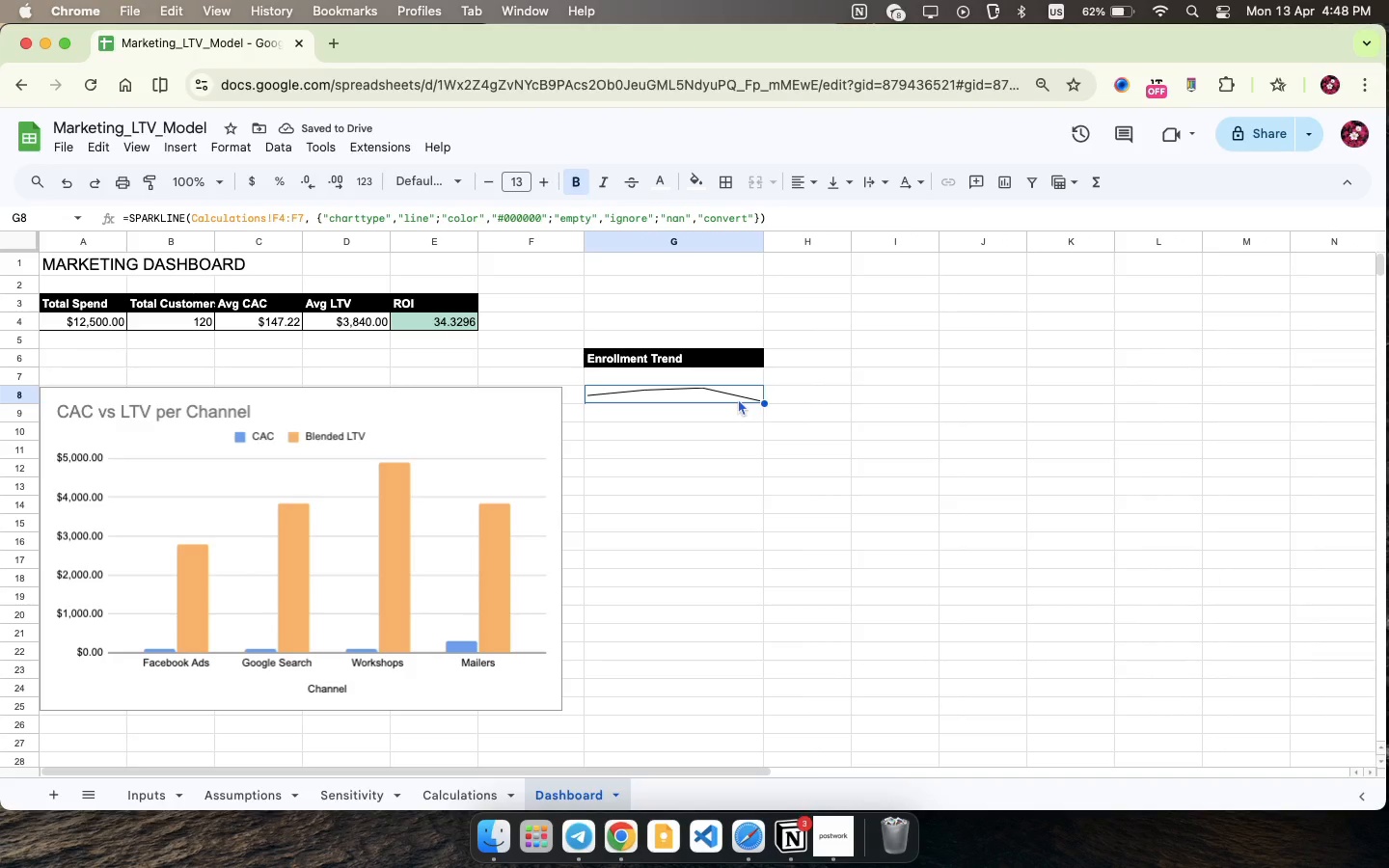 
left_click_drag(start_coordinate=[763, 399], to_coordinate=[764, 408])
 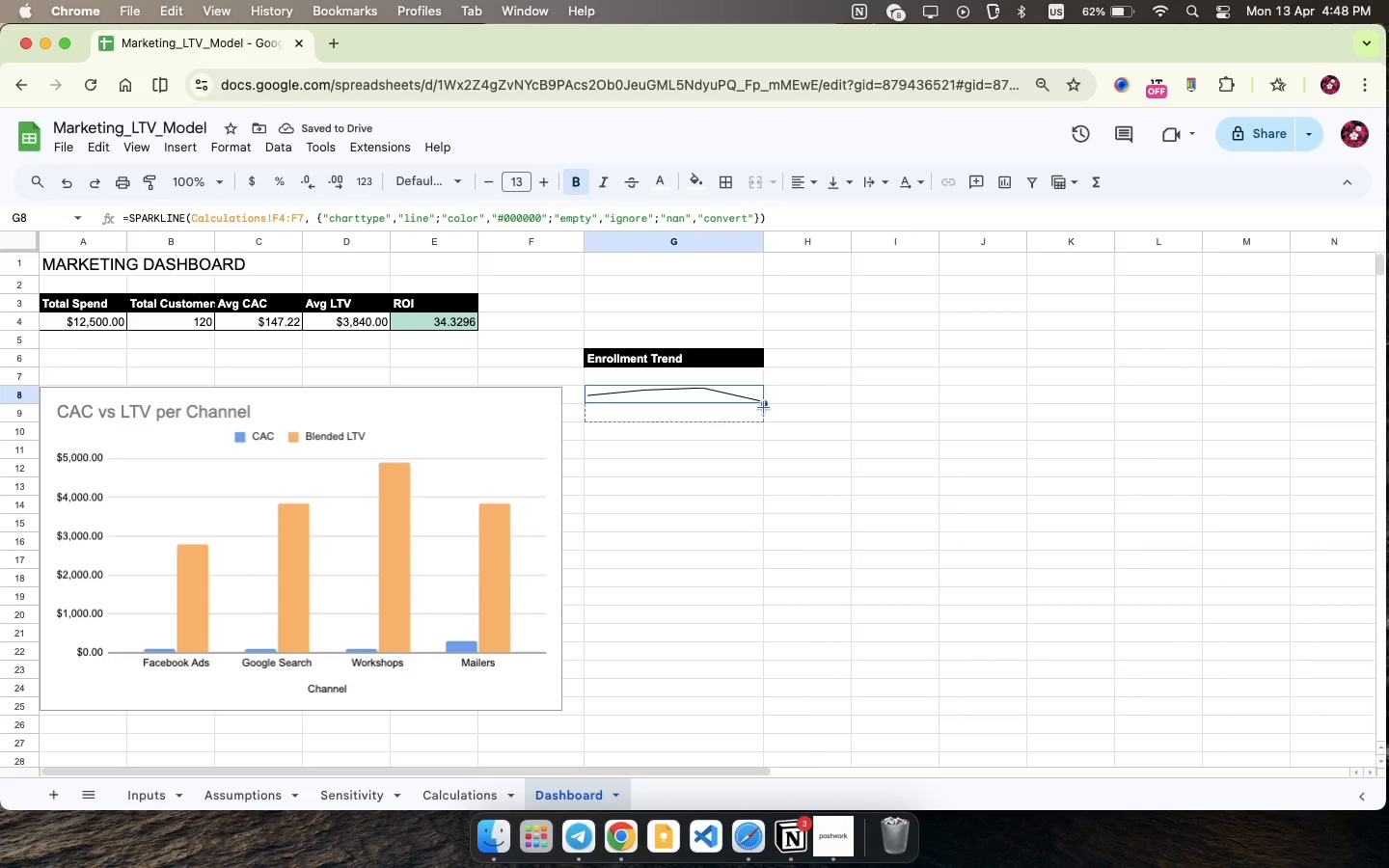 
hold_key(key=CommandLeft, duration=0.38)
 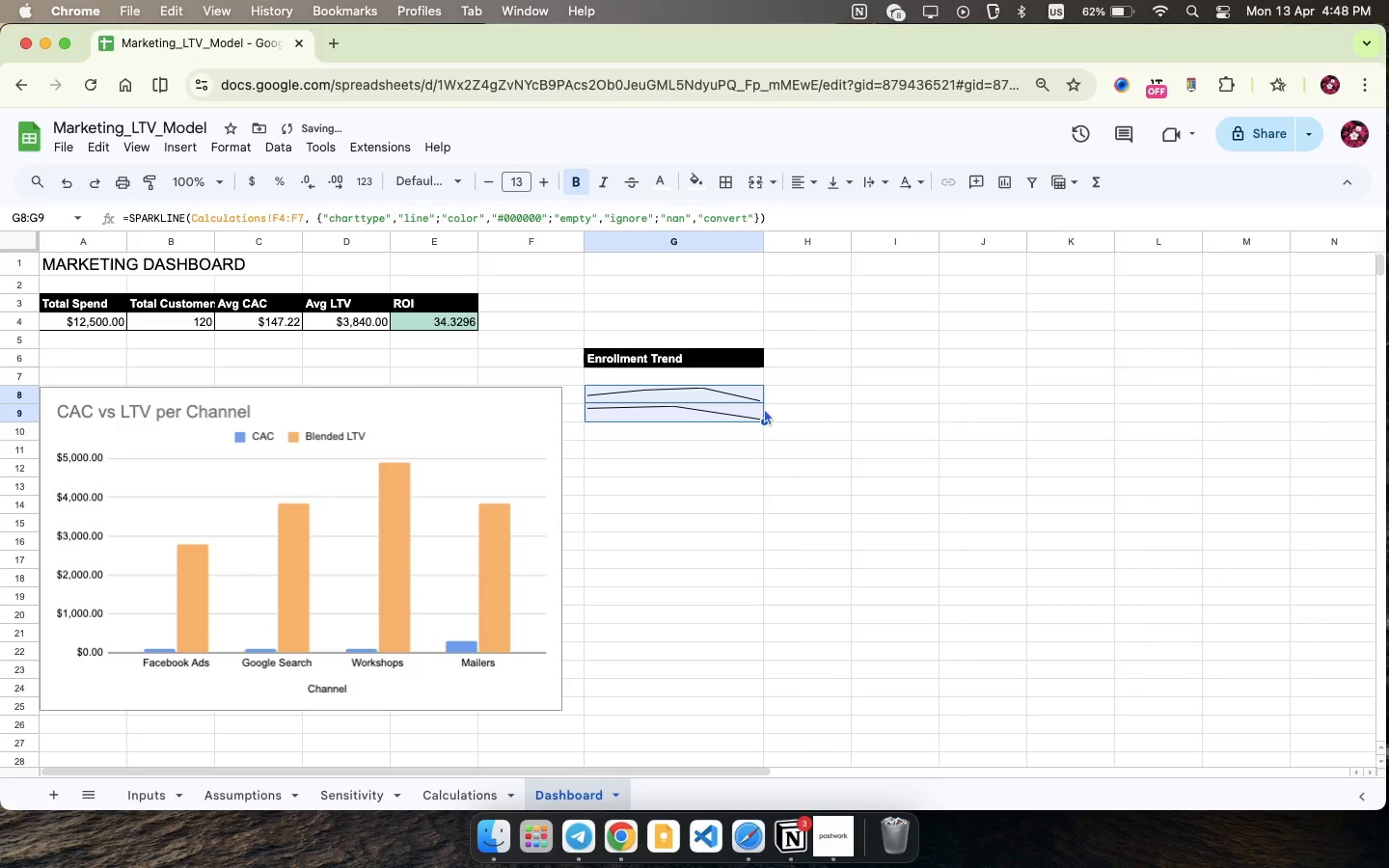 
left_click_drag(start_coordinate=[760, 421], to_coordinate=[762, 448])
 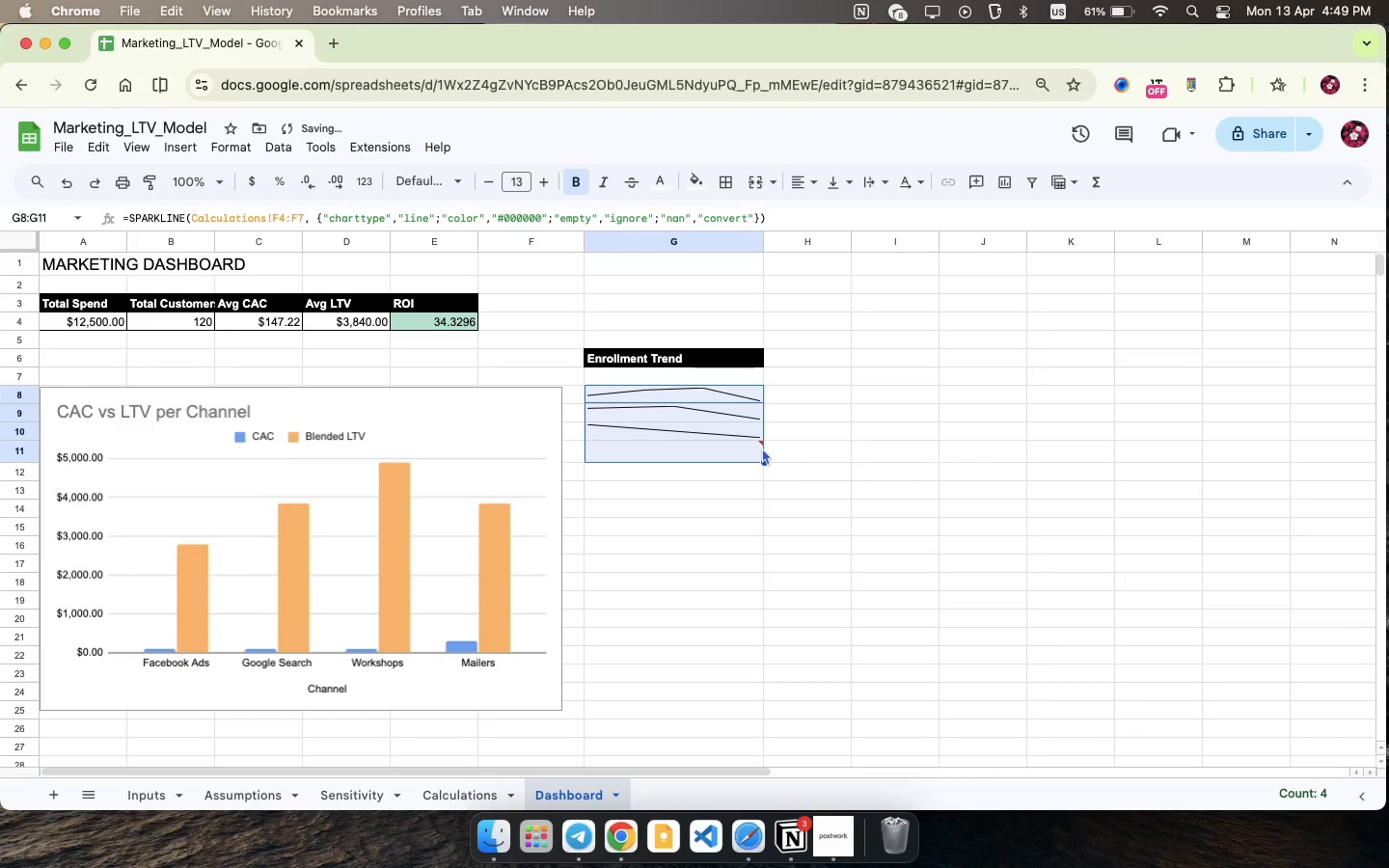 
key(Meta+Z)
 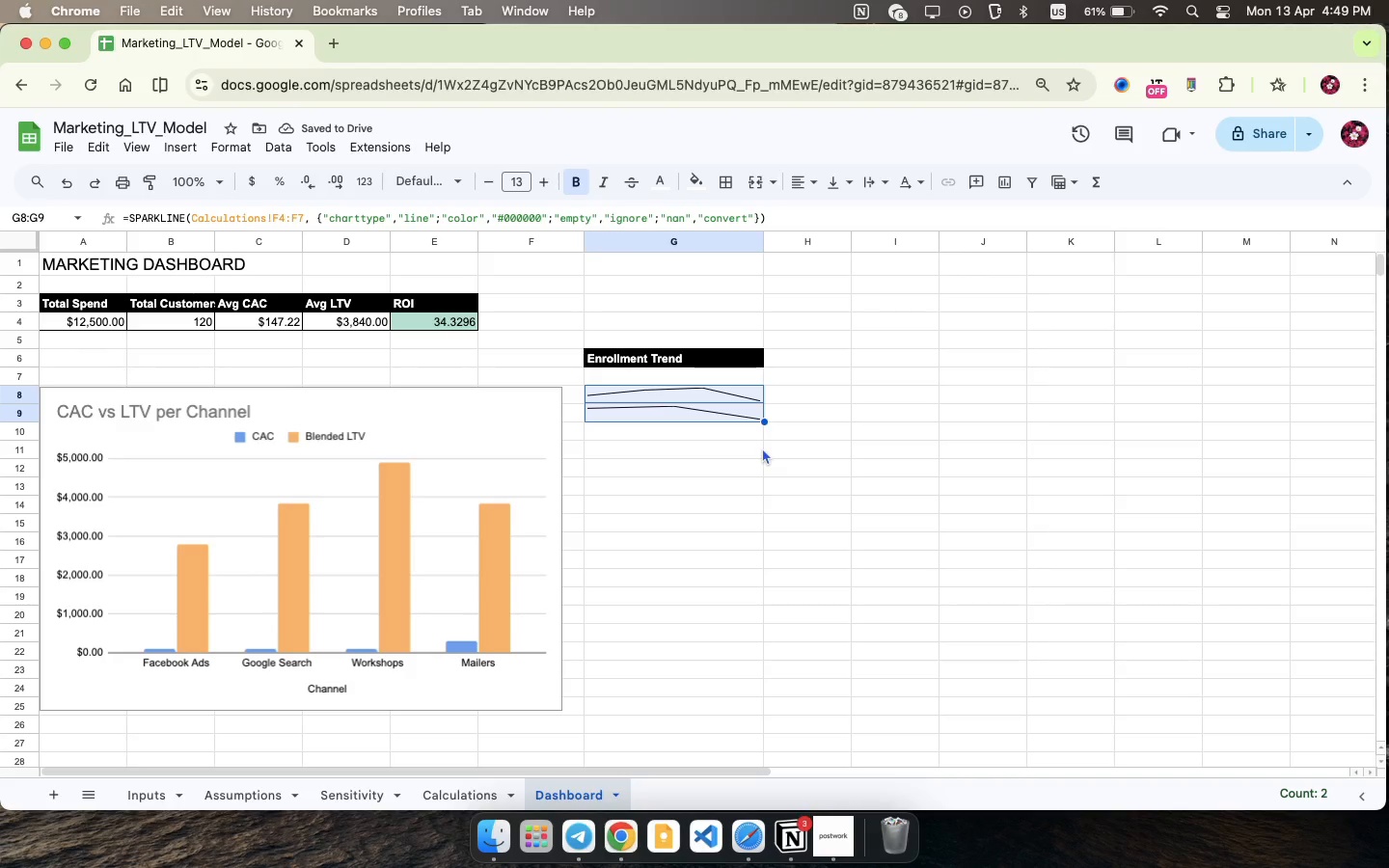 
left_click([735, 407])
 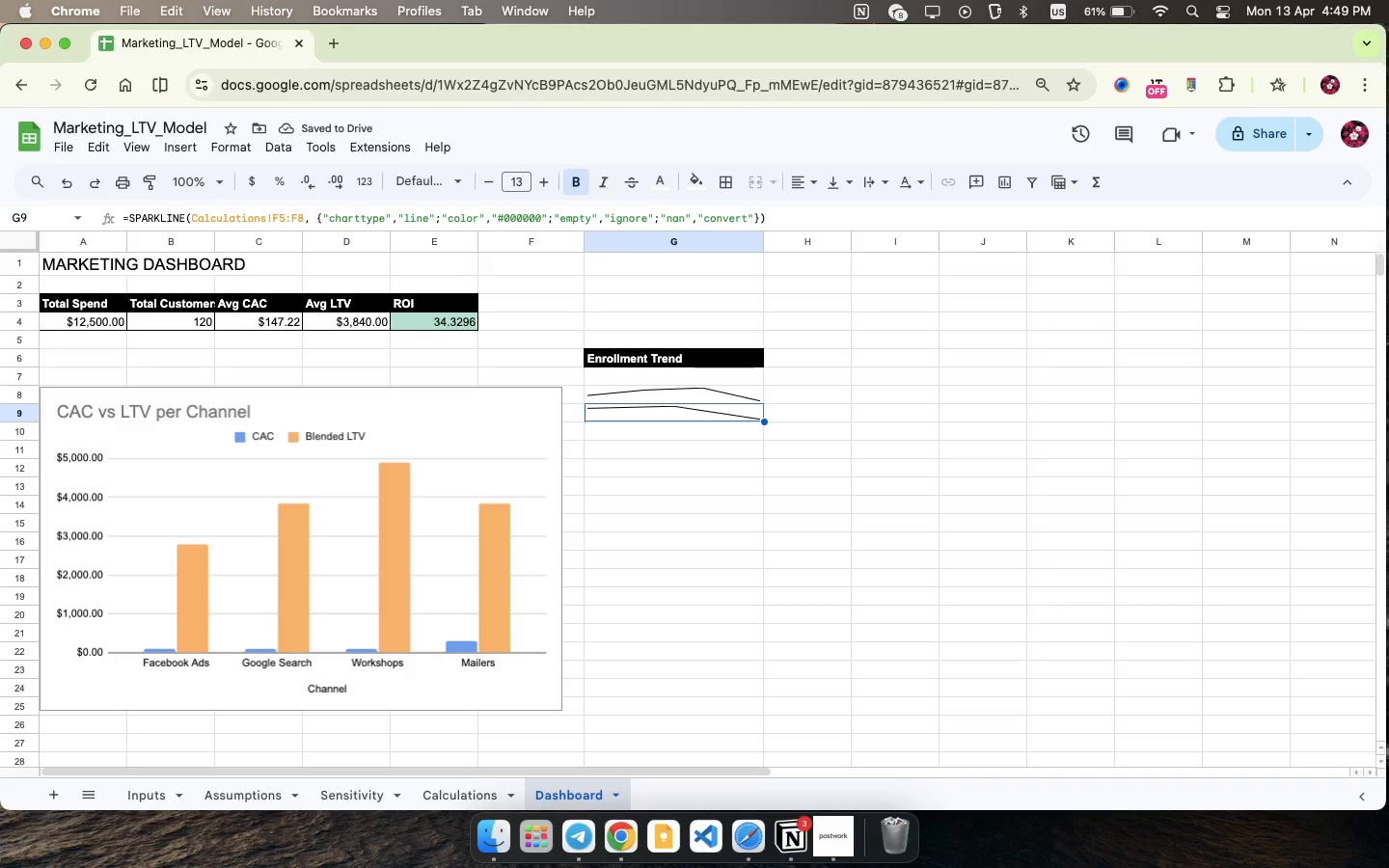 
key(Backspace)
 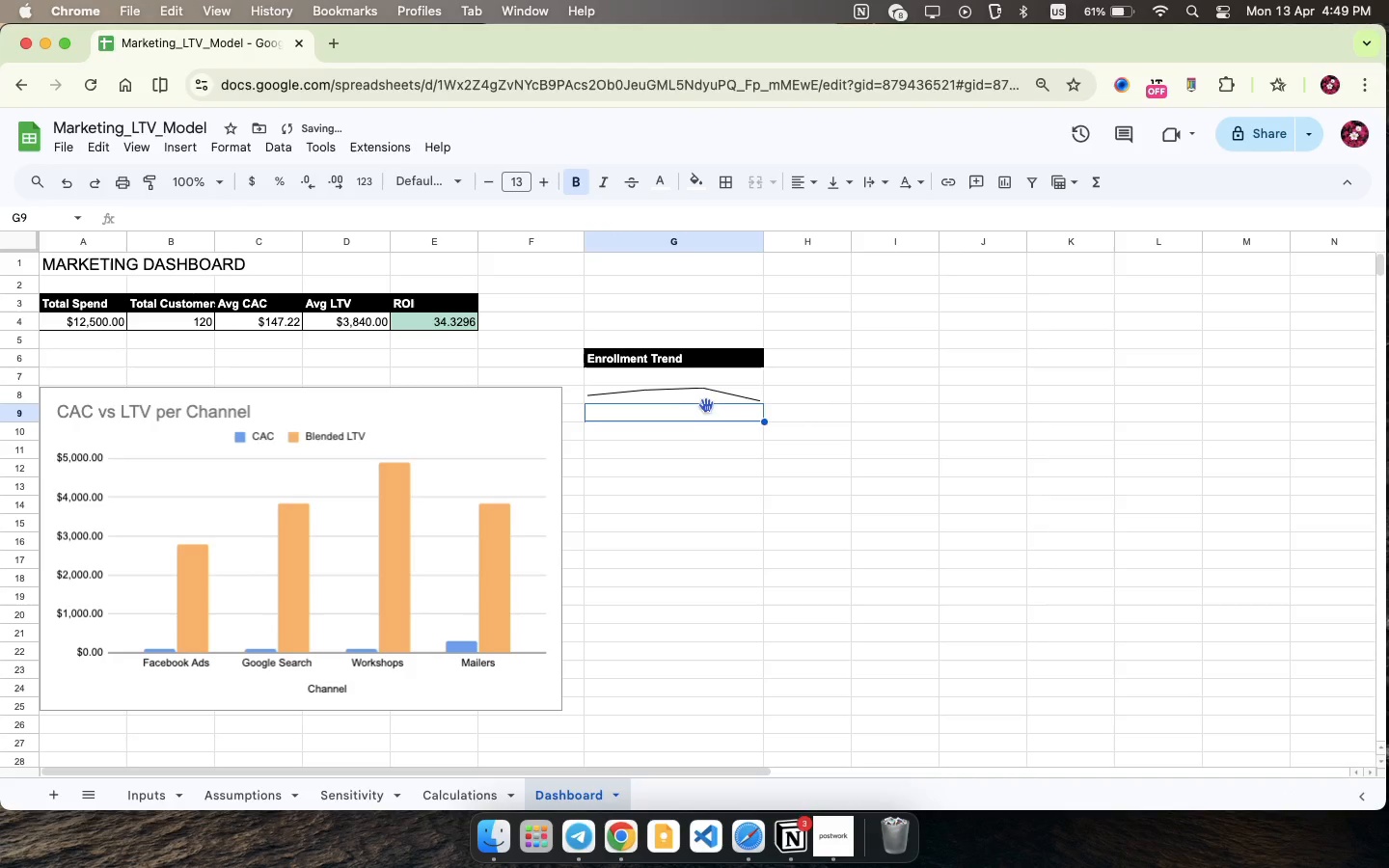 
left_click([714, 400])
 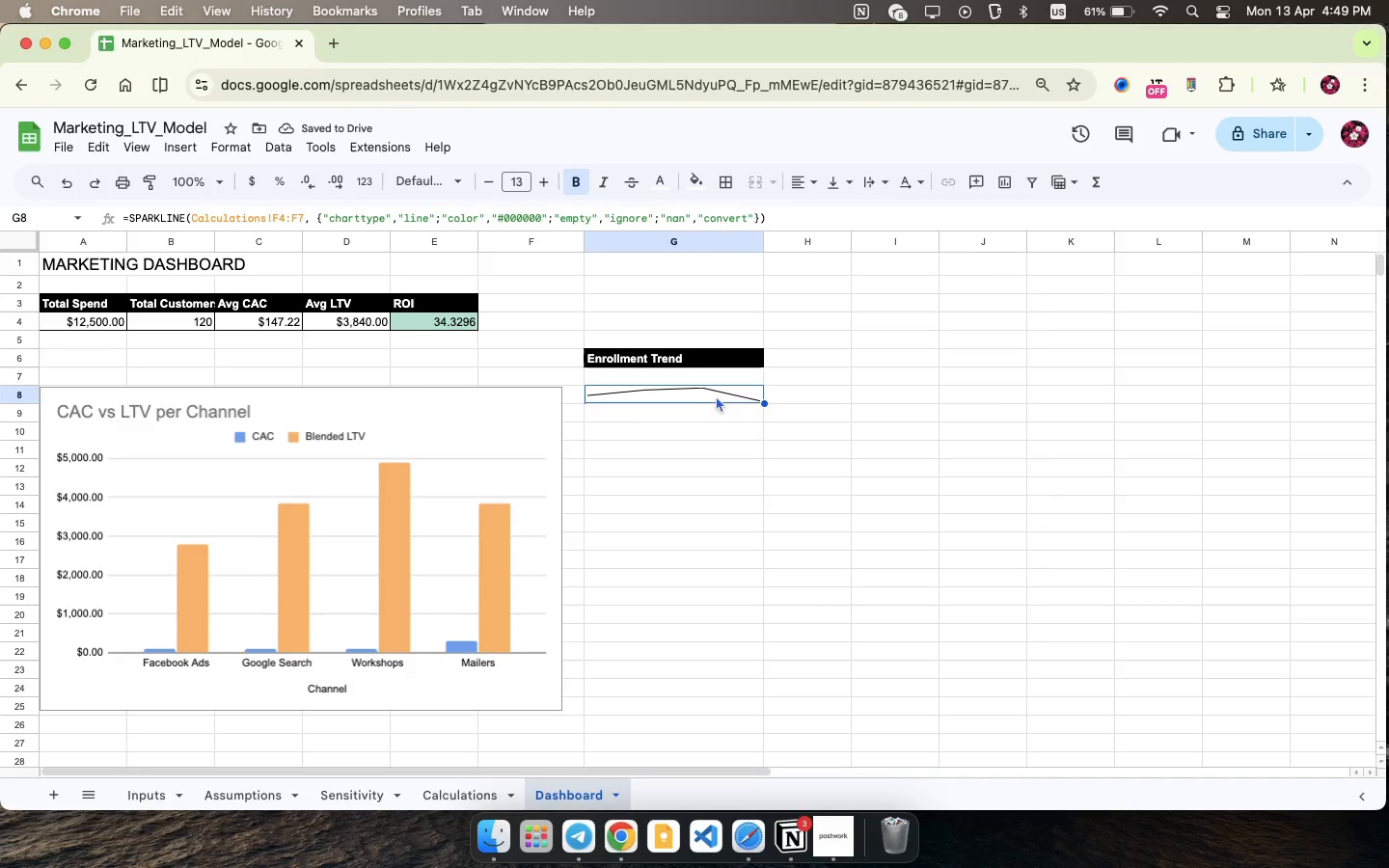 
double_click([716, 395])
 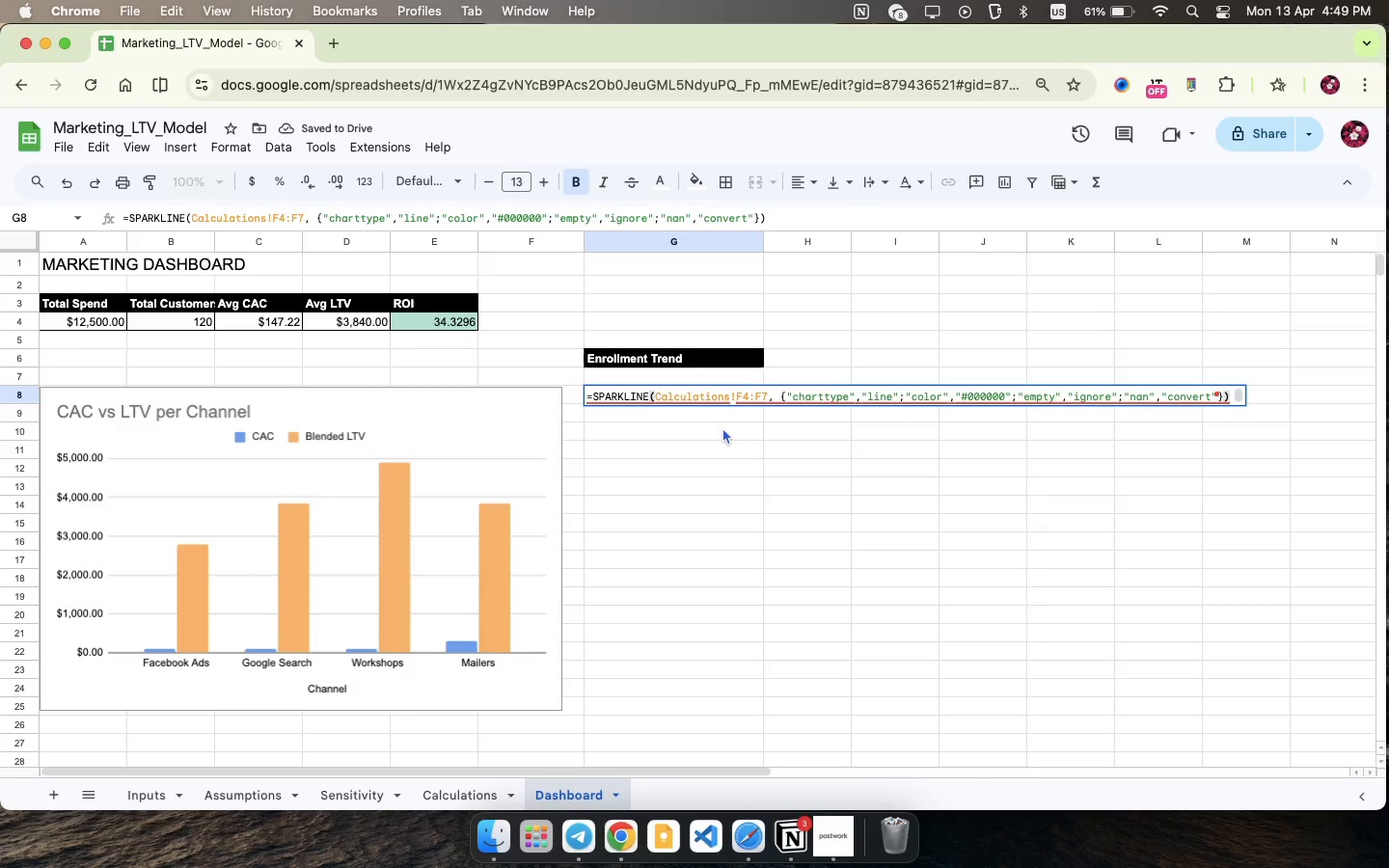 
left_click([722, 427])
 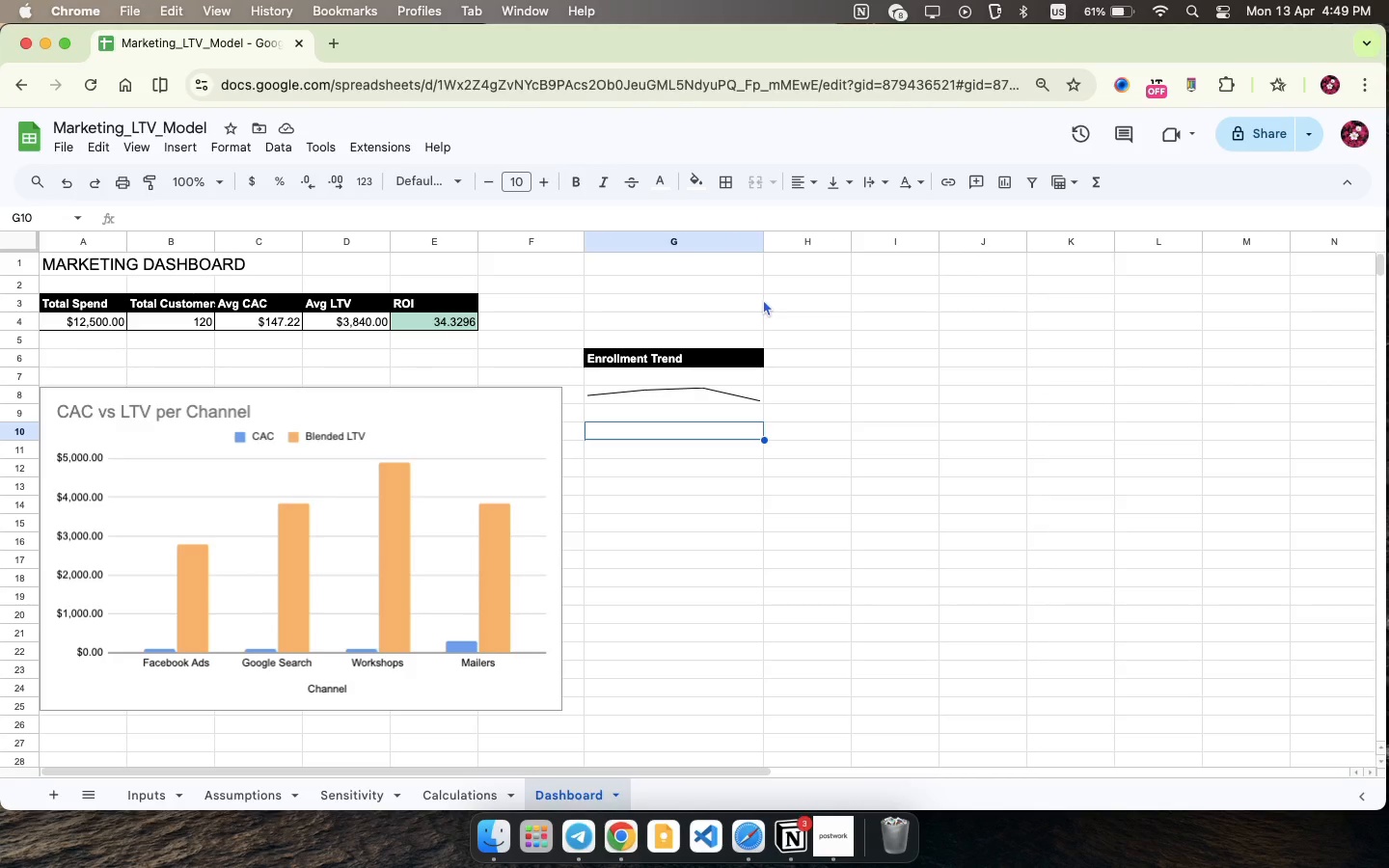 